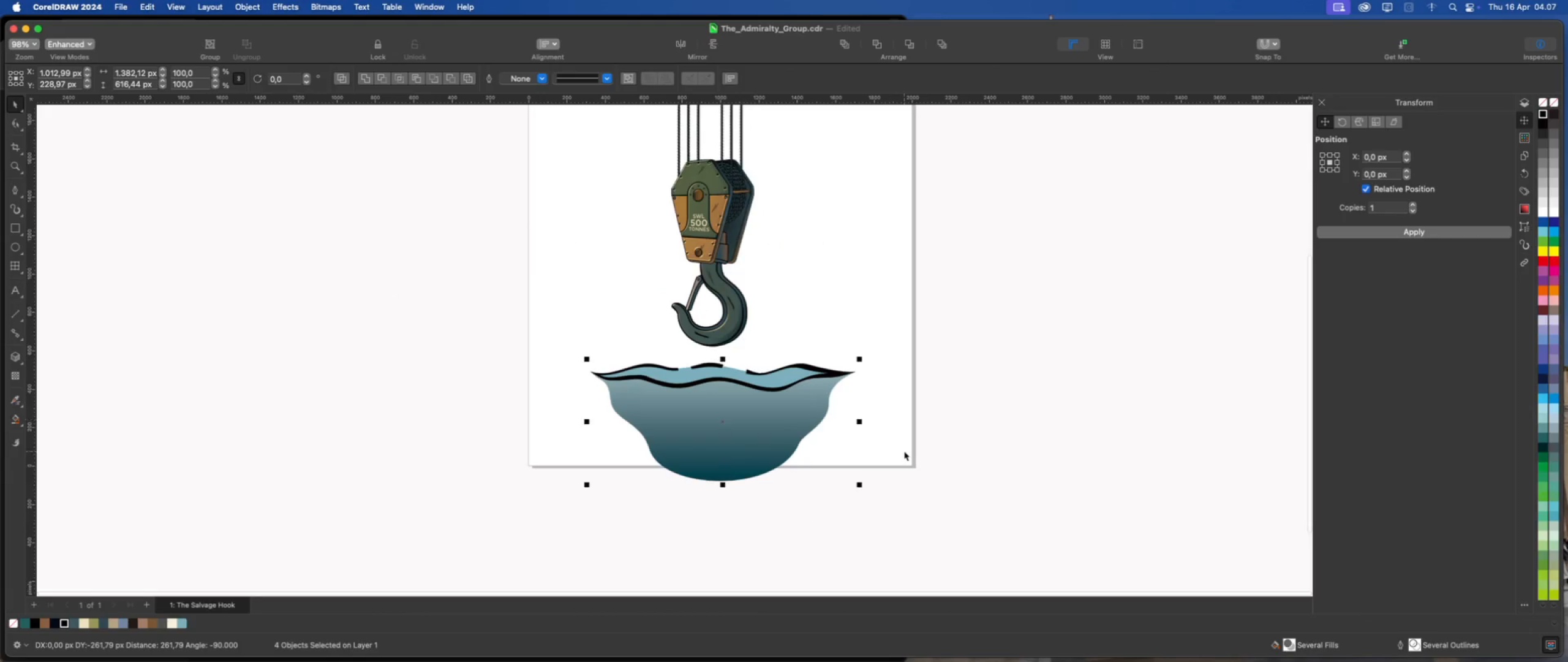 
left_click([904, 451])
 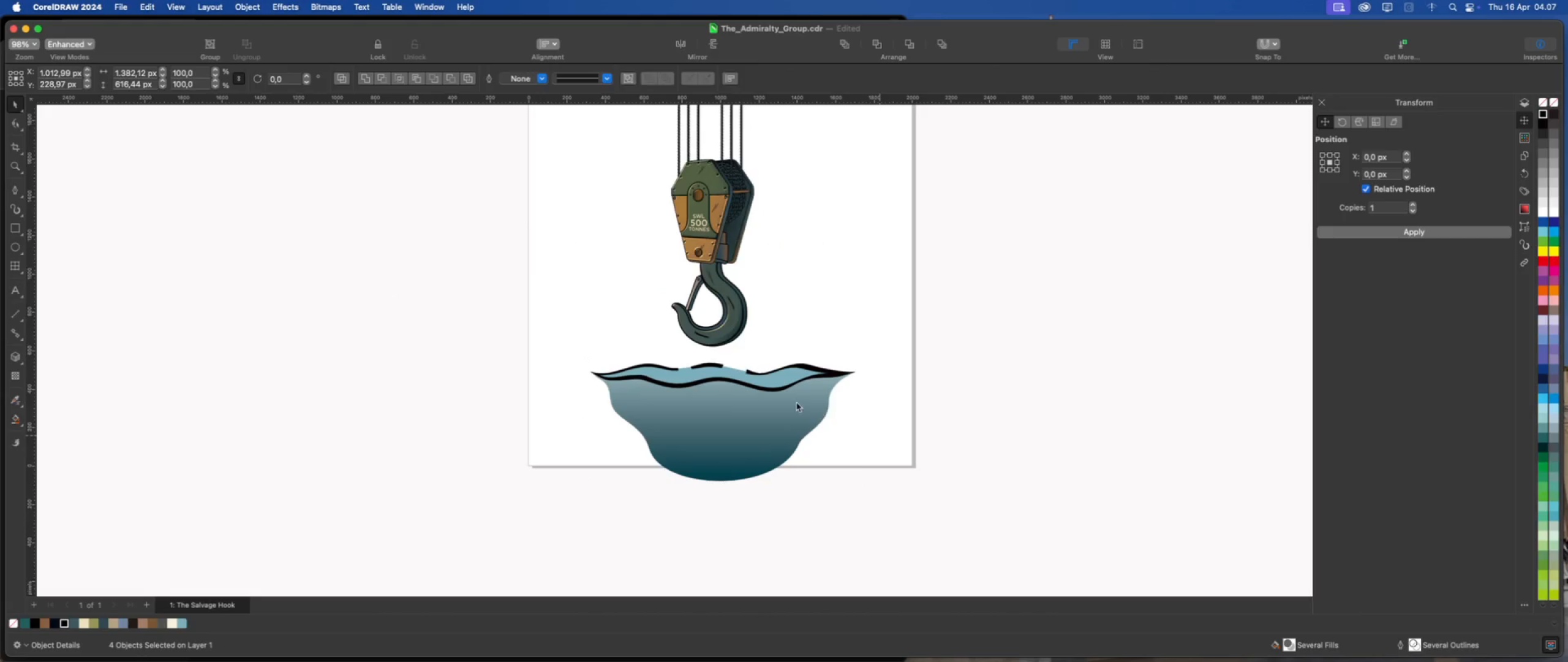 
scroll: coordinate [739, 379], scroll_direction: up, amount: 6.0
 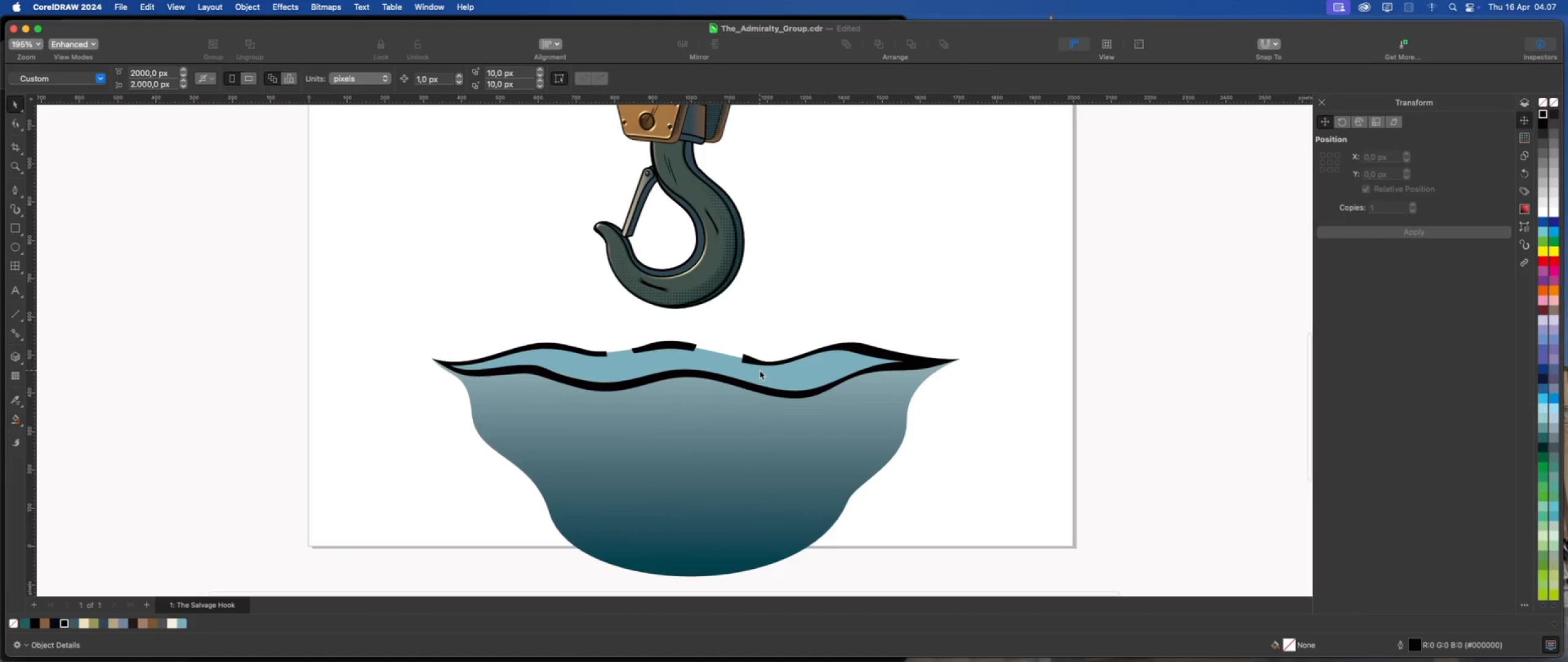 
left_click([760, 370])
 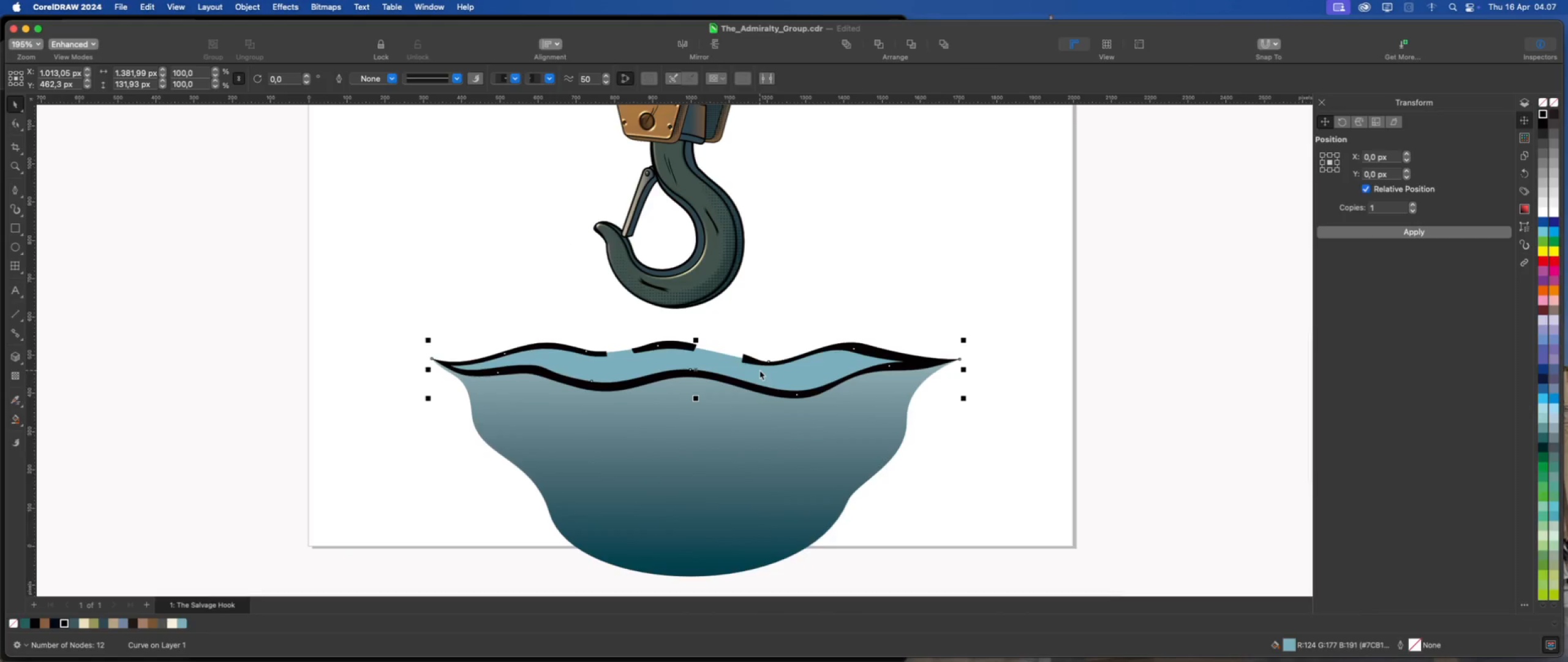 
left_click_drag(start_coordinate=[760, 370], to_coordinate=[775, 311])
 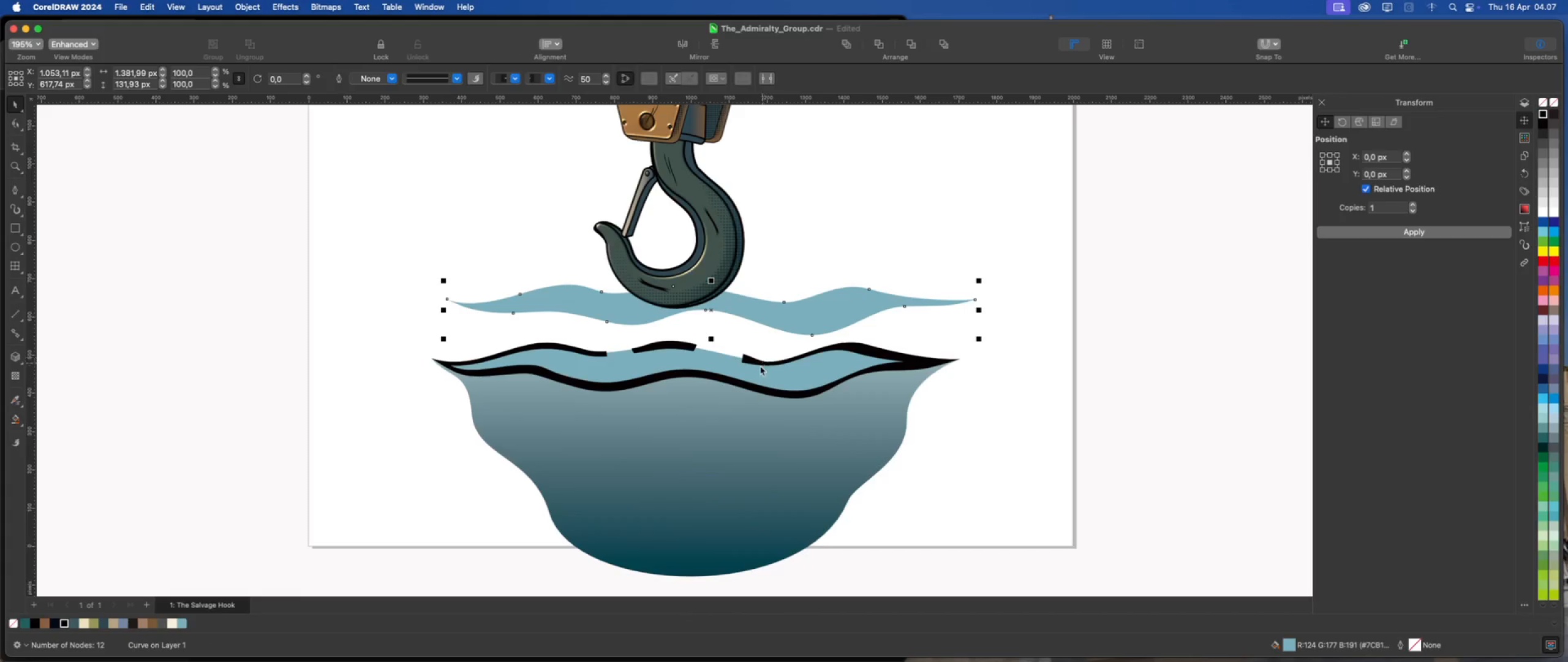 
left_click([760, 367])
 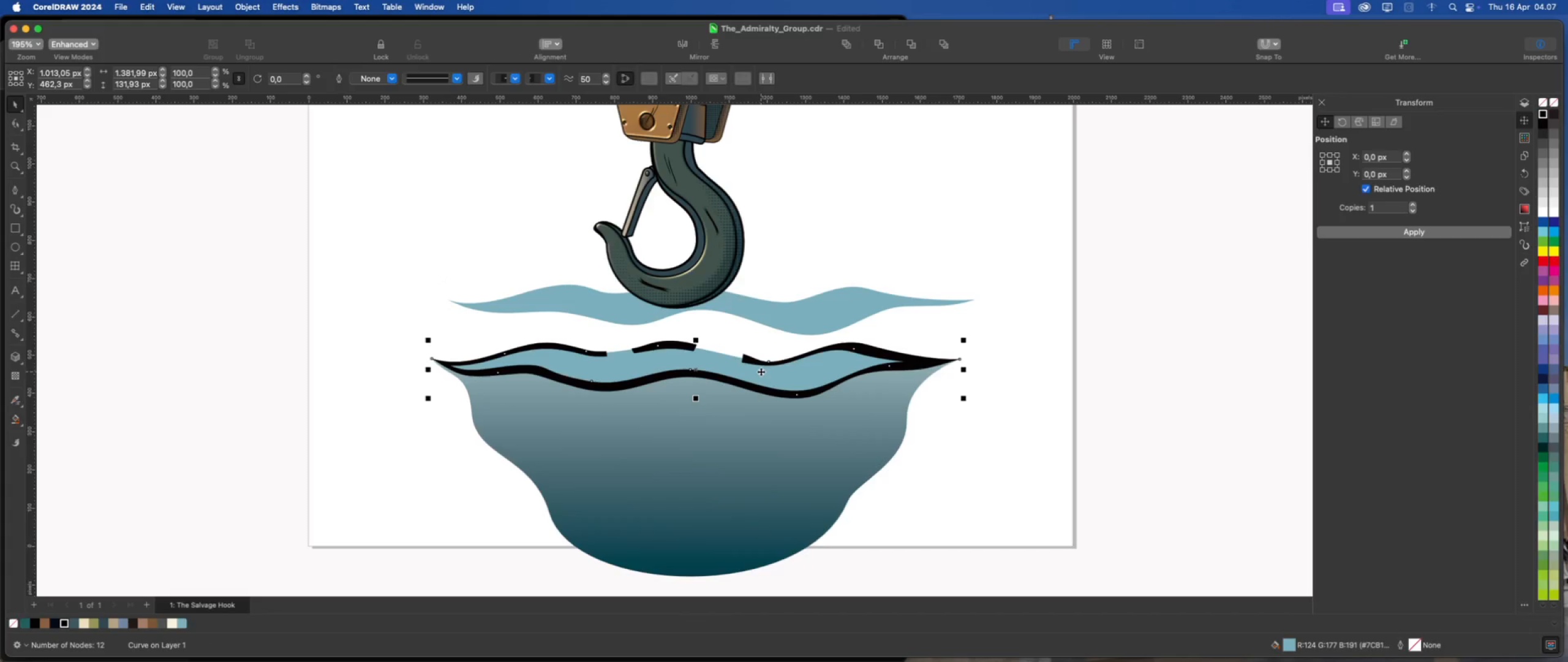 
left_click_drag(start_coordinate=[761, 371], to_coordinate=[758, 329])
 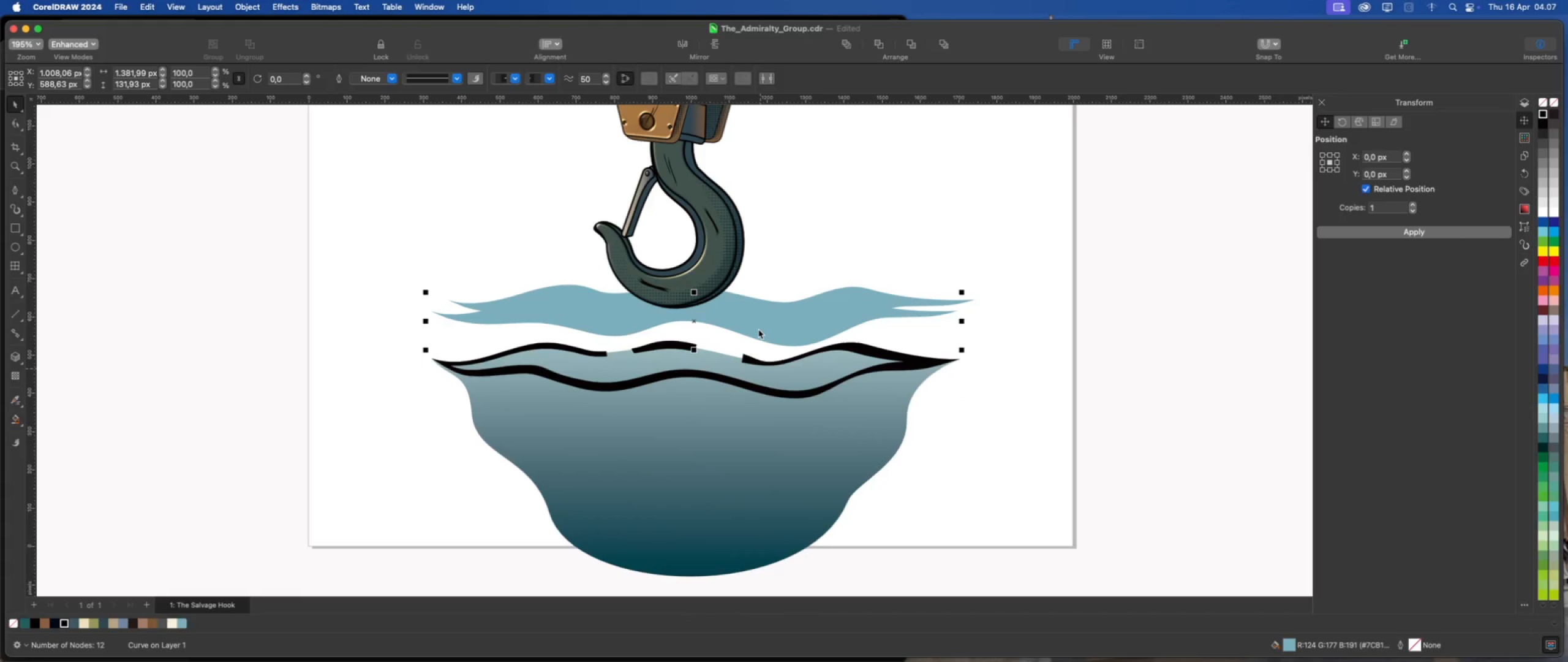 
key(Meta+Z)
 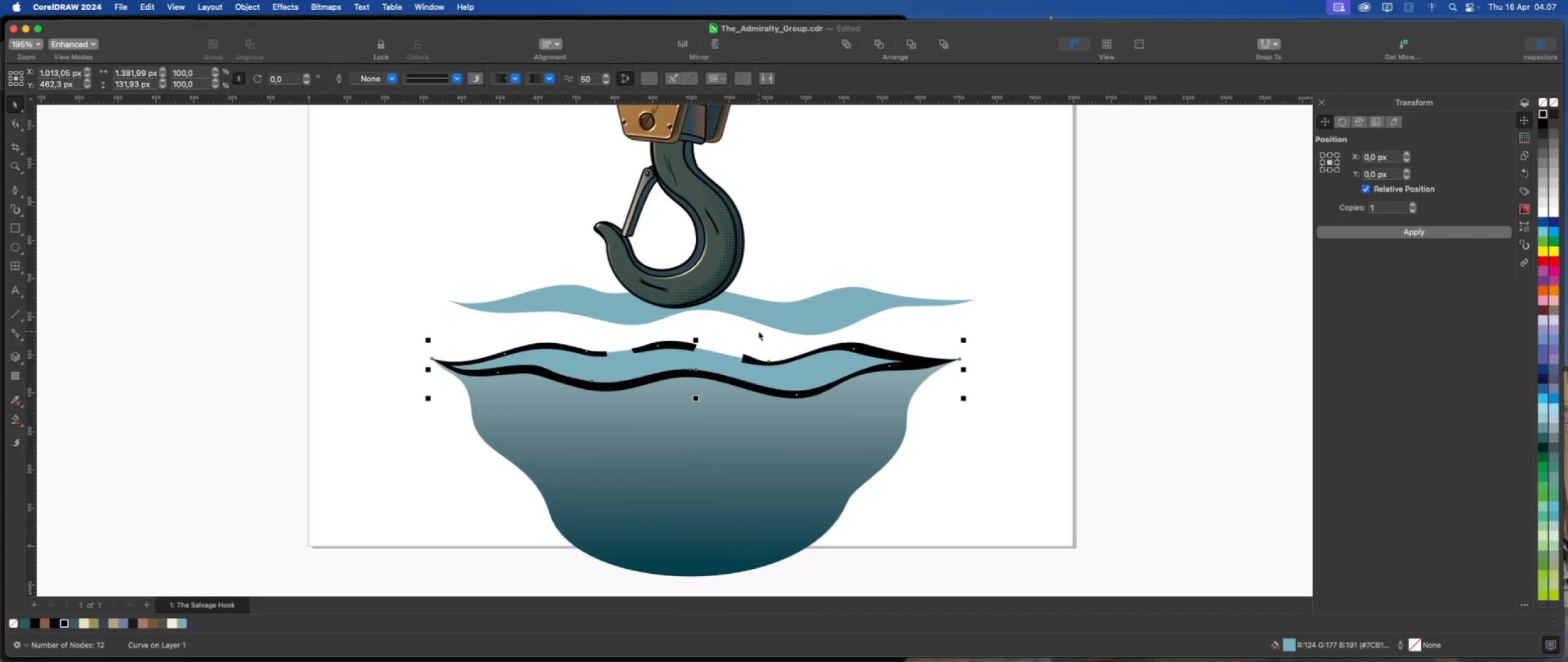 
key(Meta+Z)
 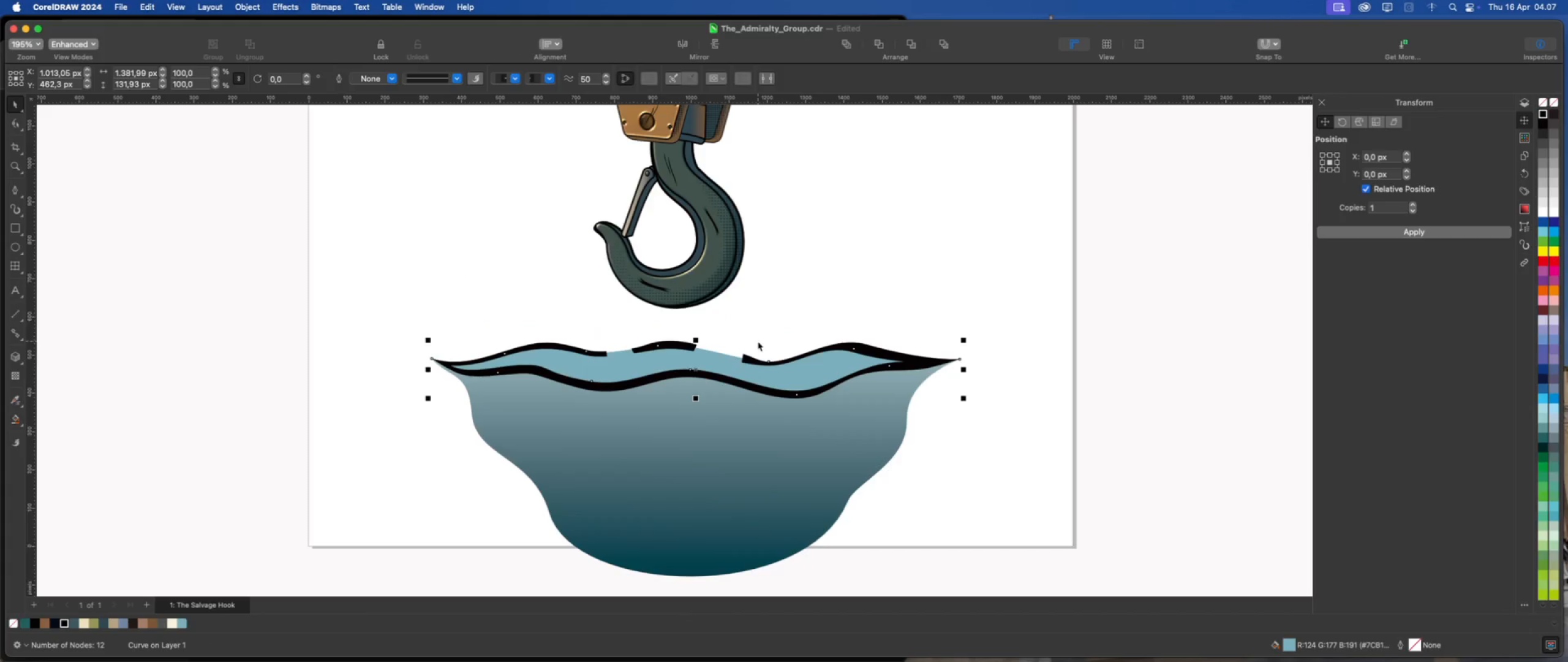 
scroll: coordinate [742, 348], scroll_direction: up, amount: 1.0
 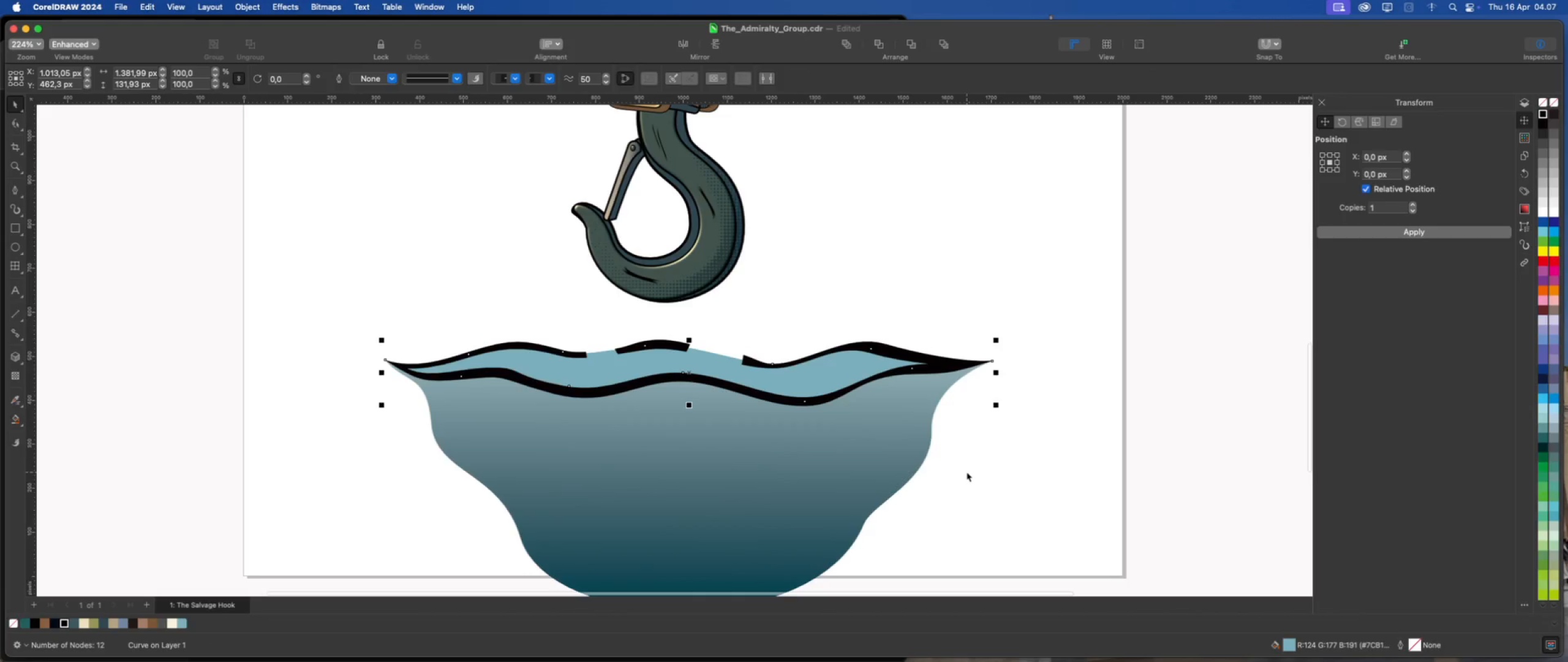 
key(Meta+Z)
 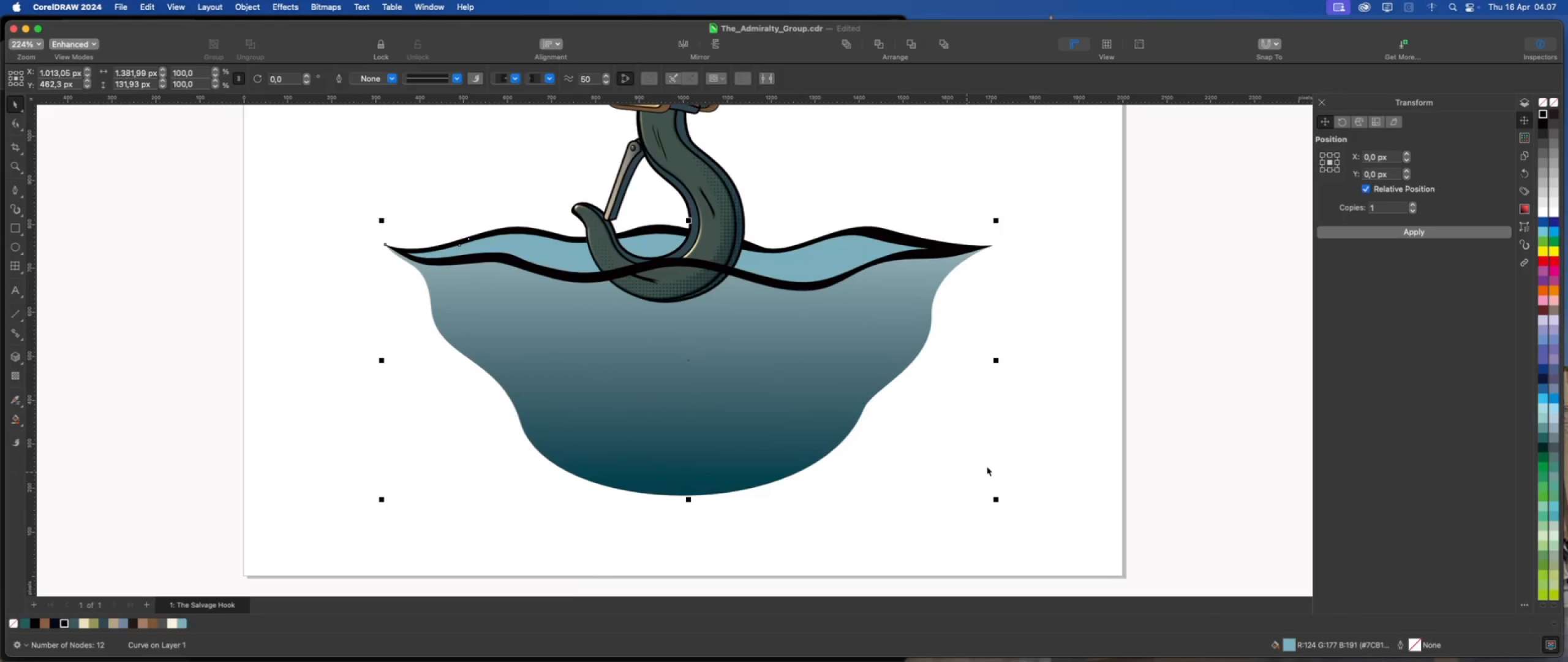 
left_click([990, 465])
 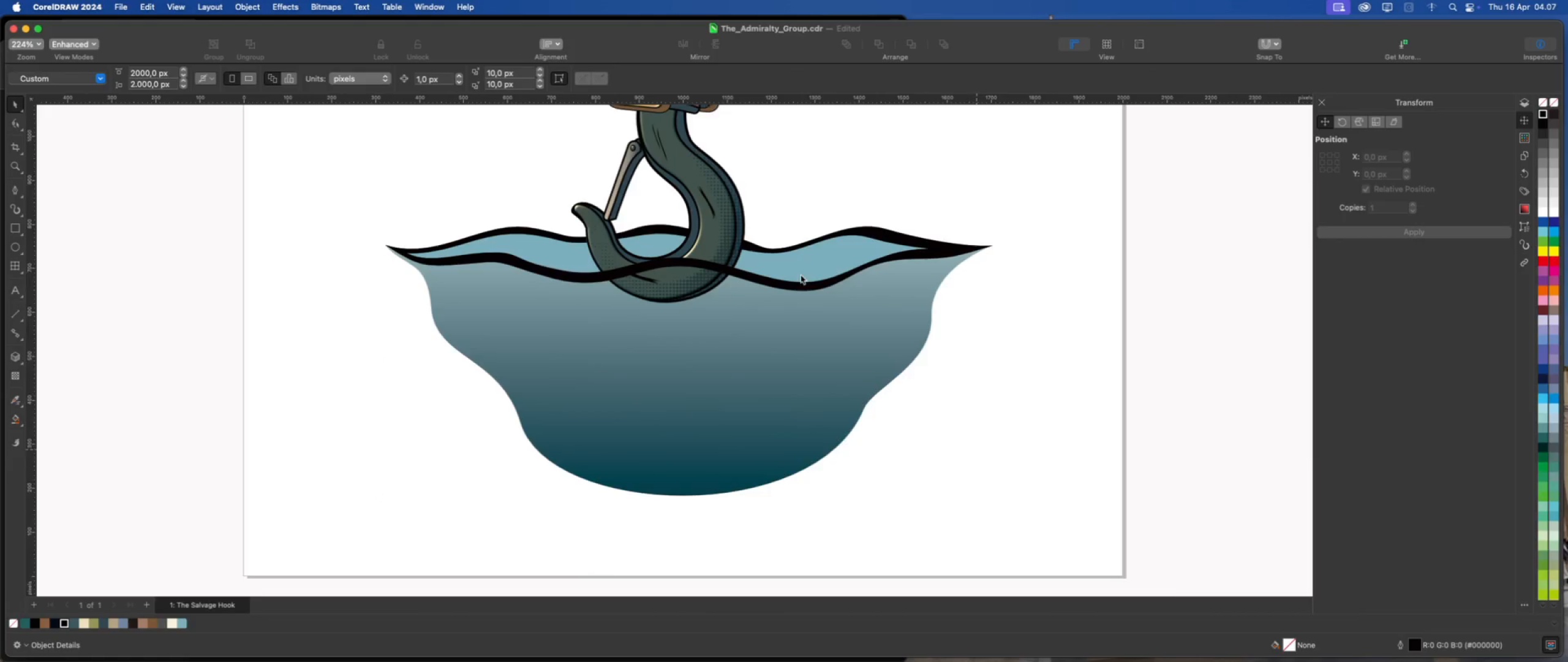 
left_click([799, 261])
 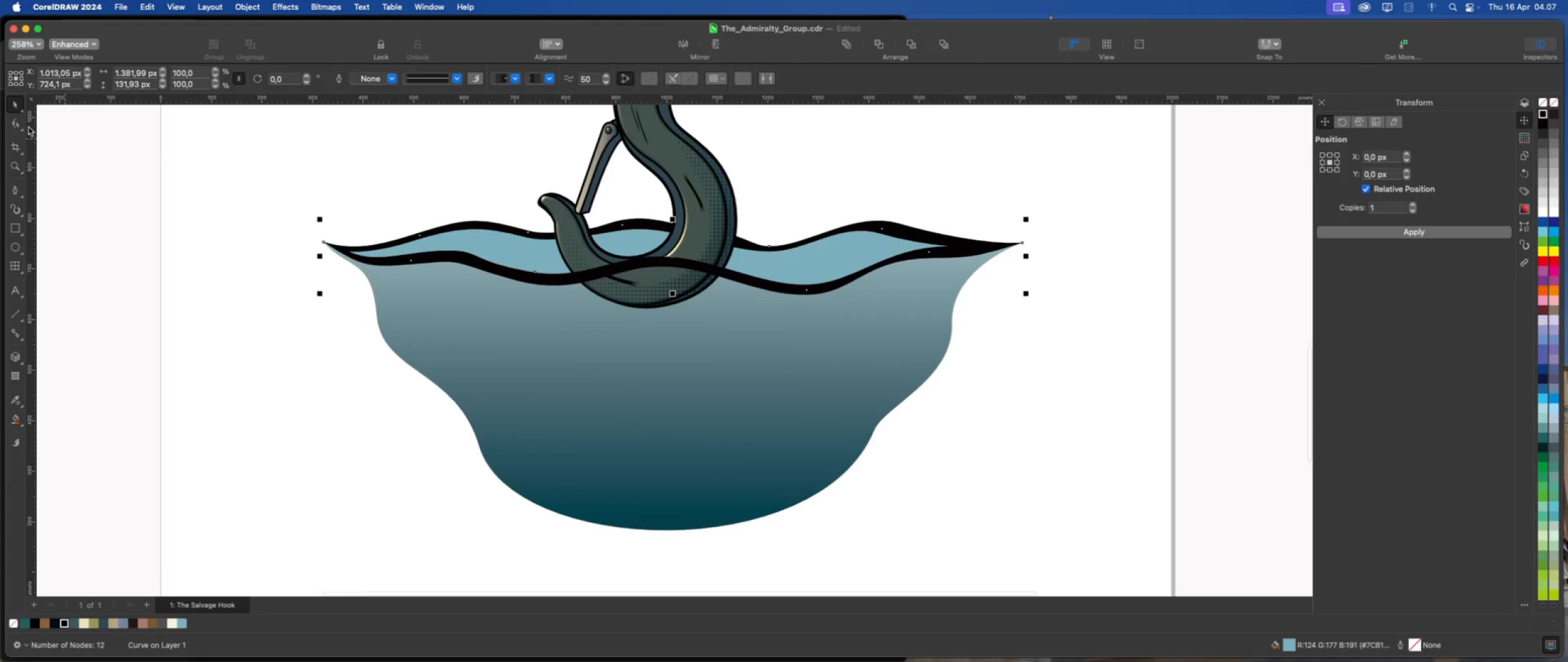 
scroll: coordinate [797, 269], scroll_direction: up, amount: 1.0
 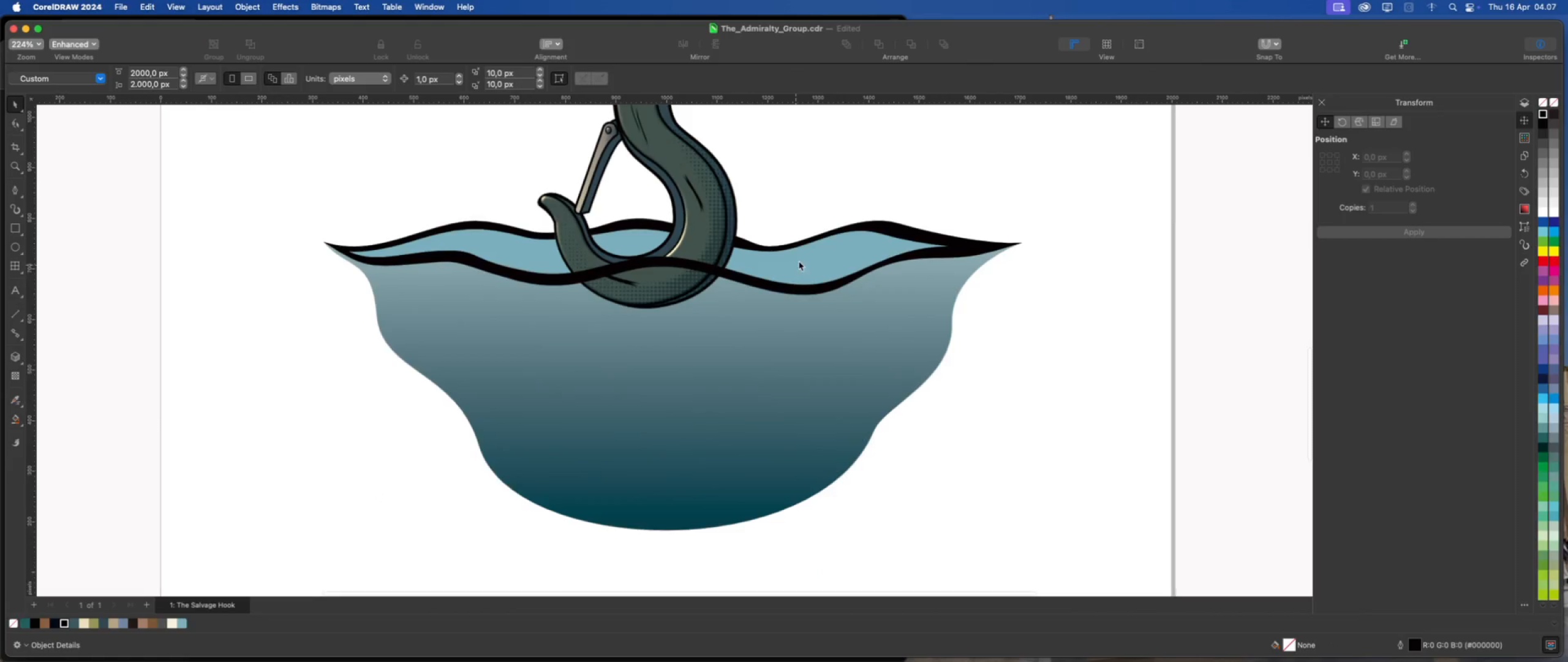 
left_click([17, 123])
 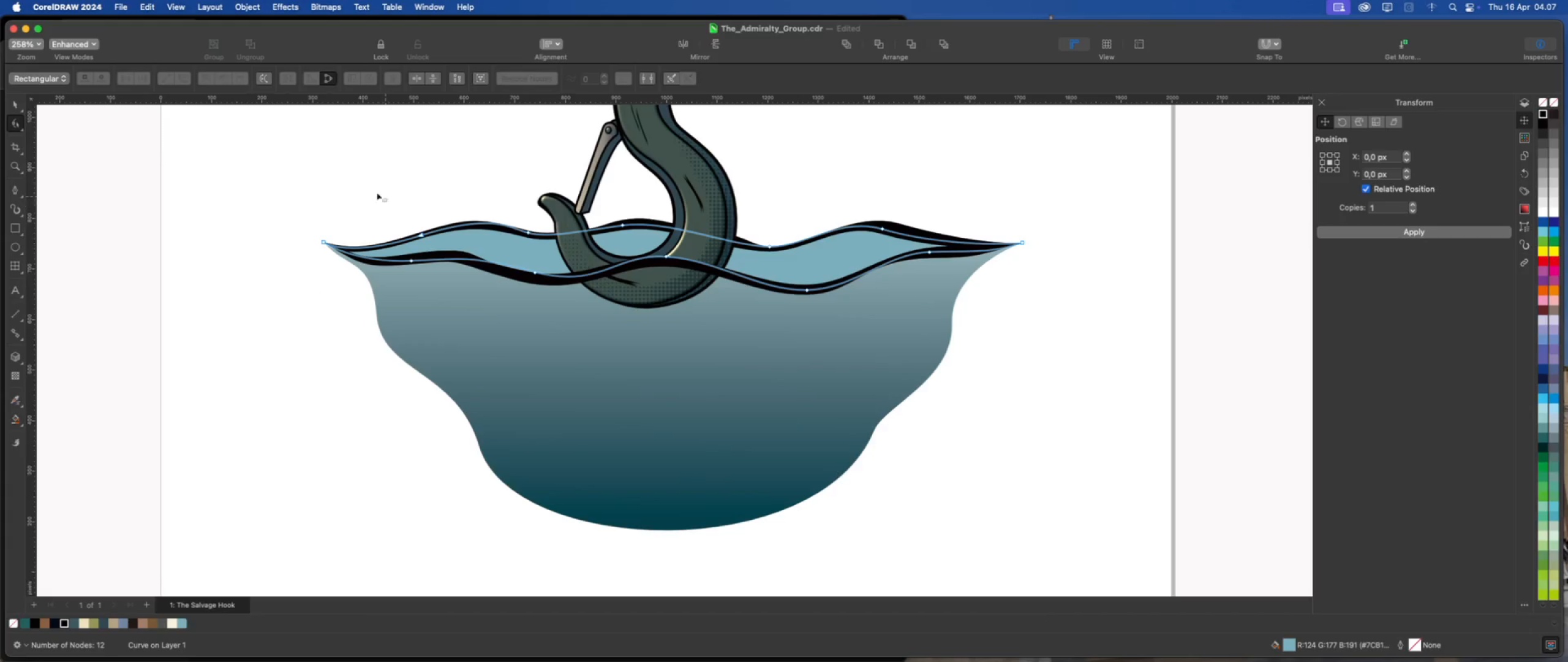 
left_click_drag(start_coordinate=[371, 189], to_coordinate=[484, 233])
 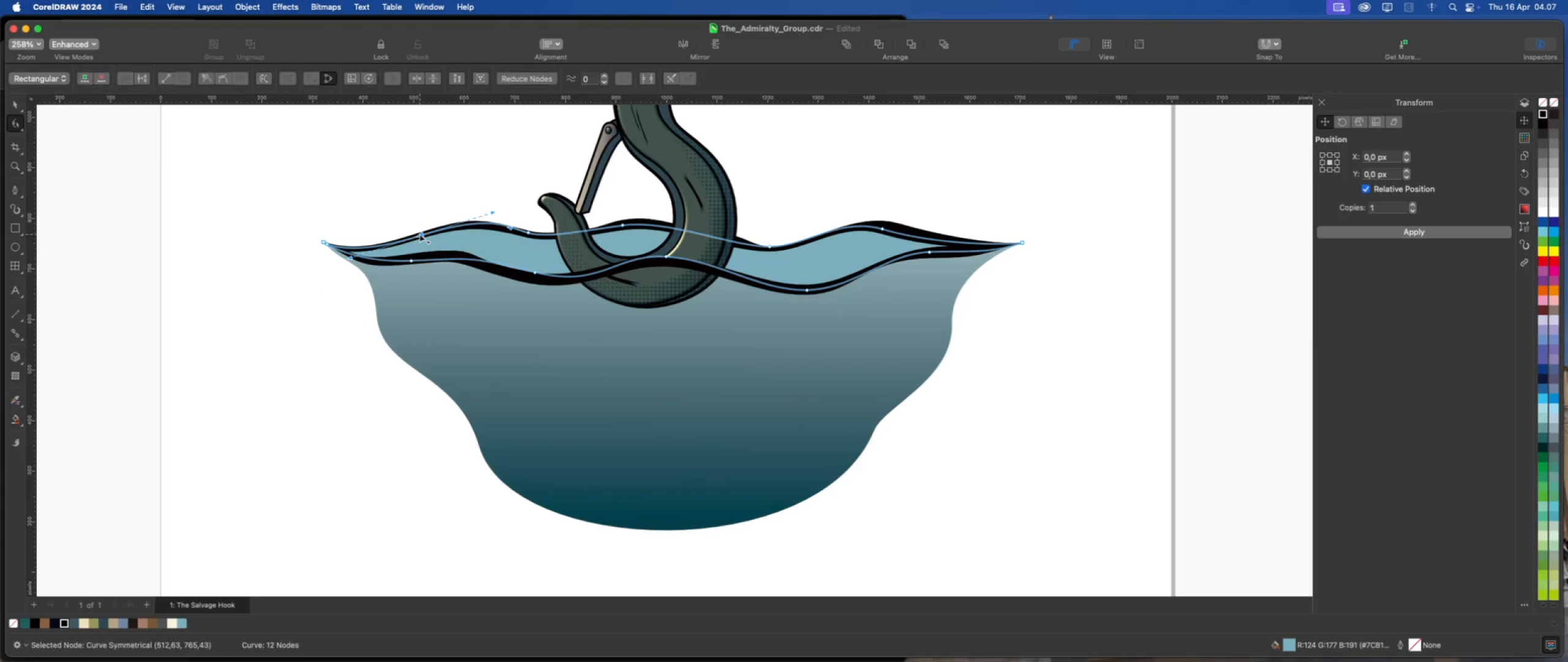 
double_click([420, 234])
 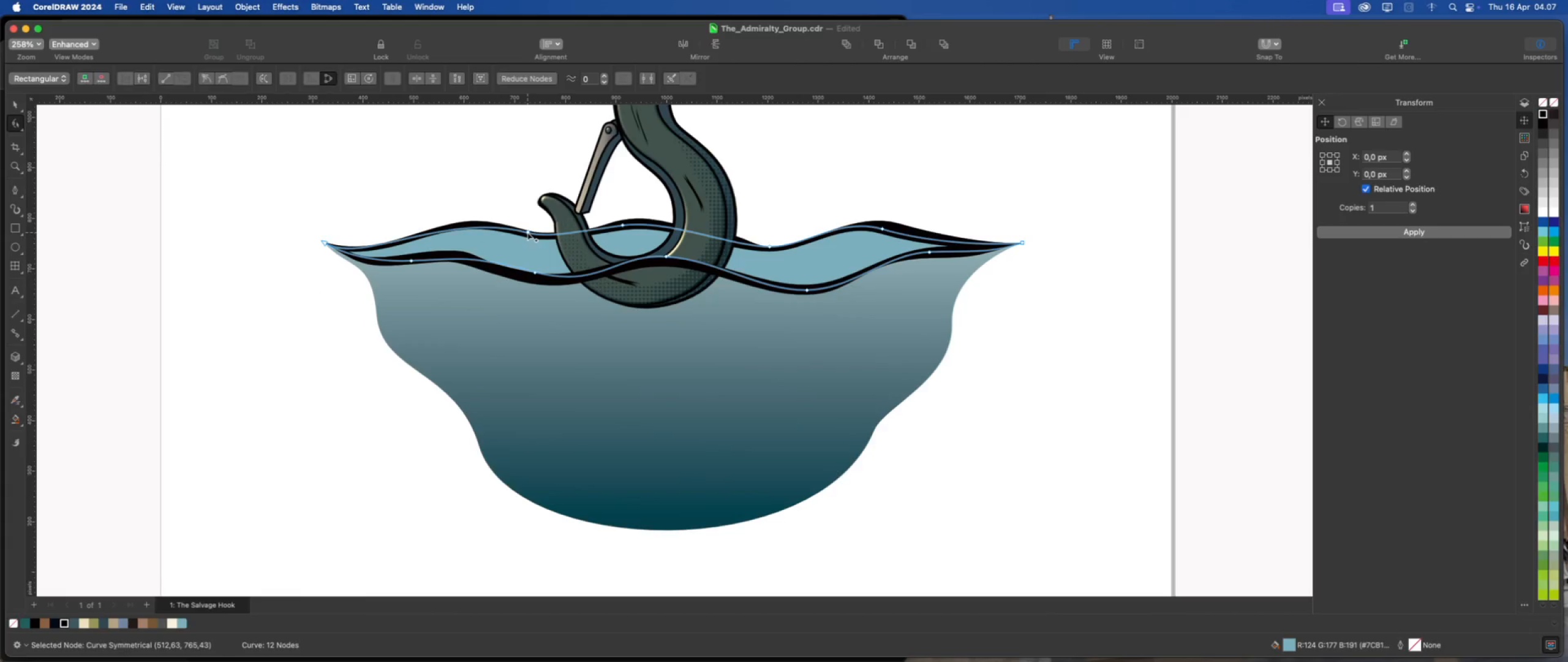 
double_click([527, 232])
 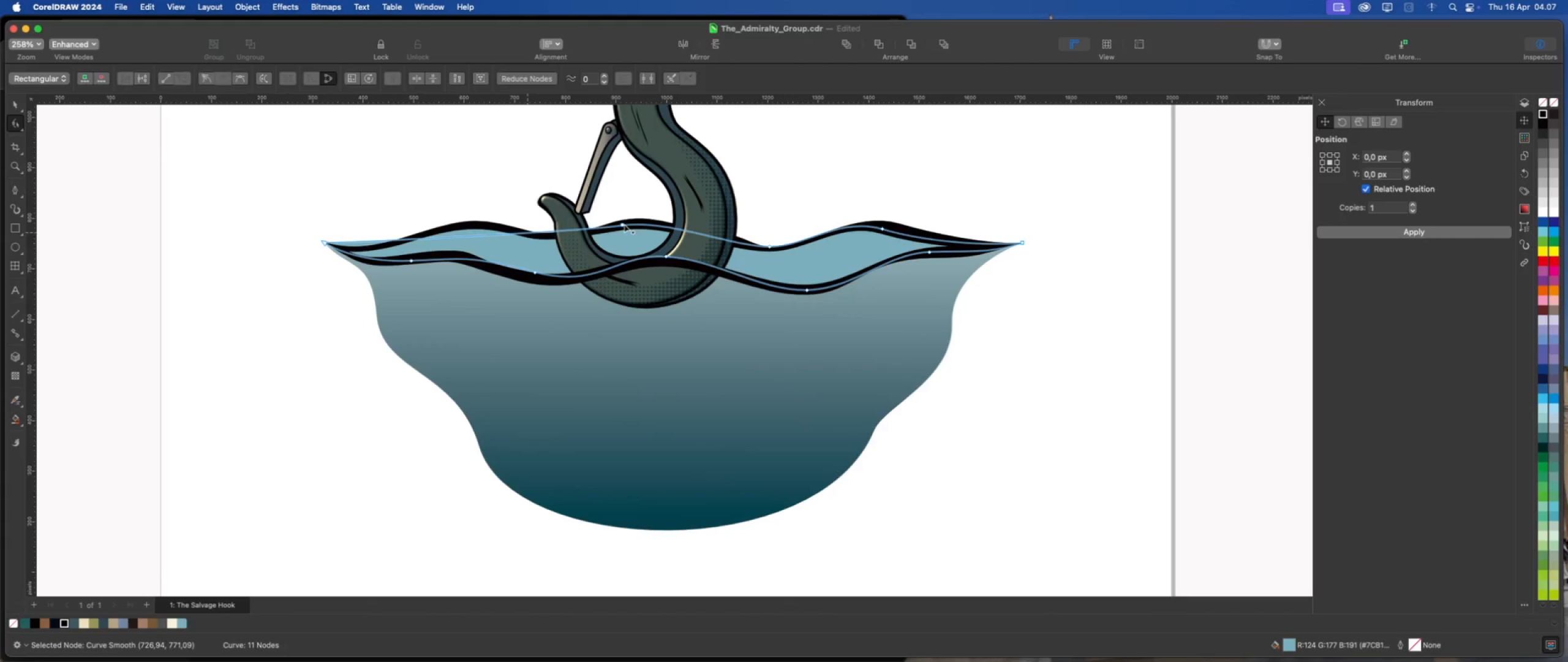 
left_click([625, 224])
 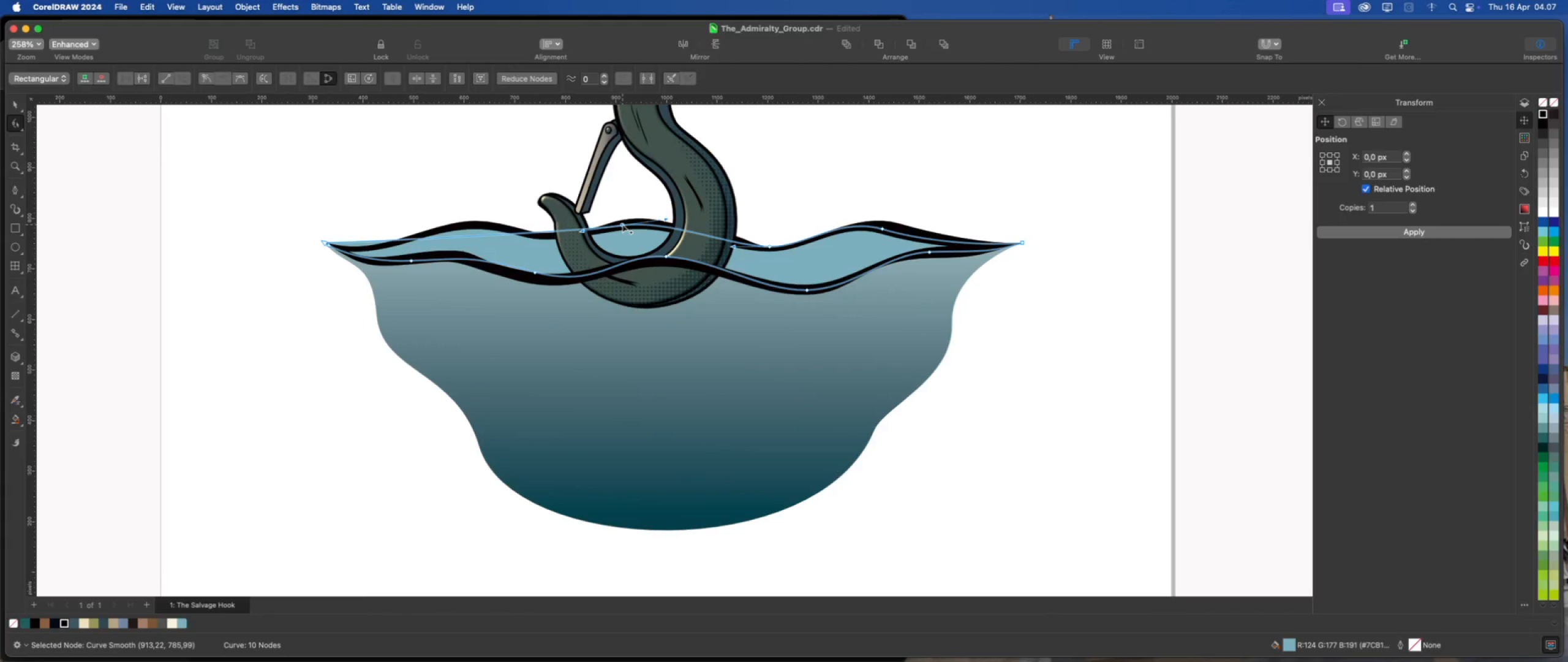 
double_click([622, 224])
 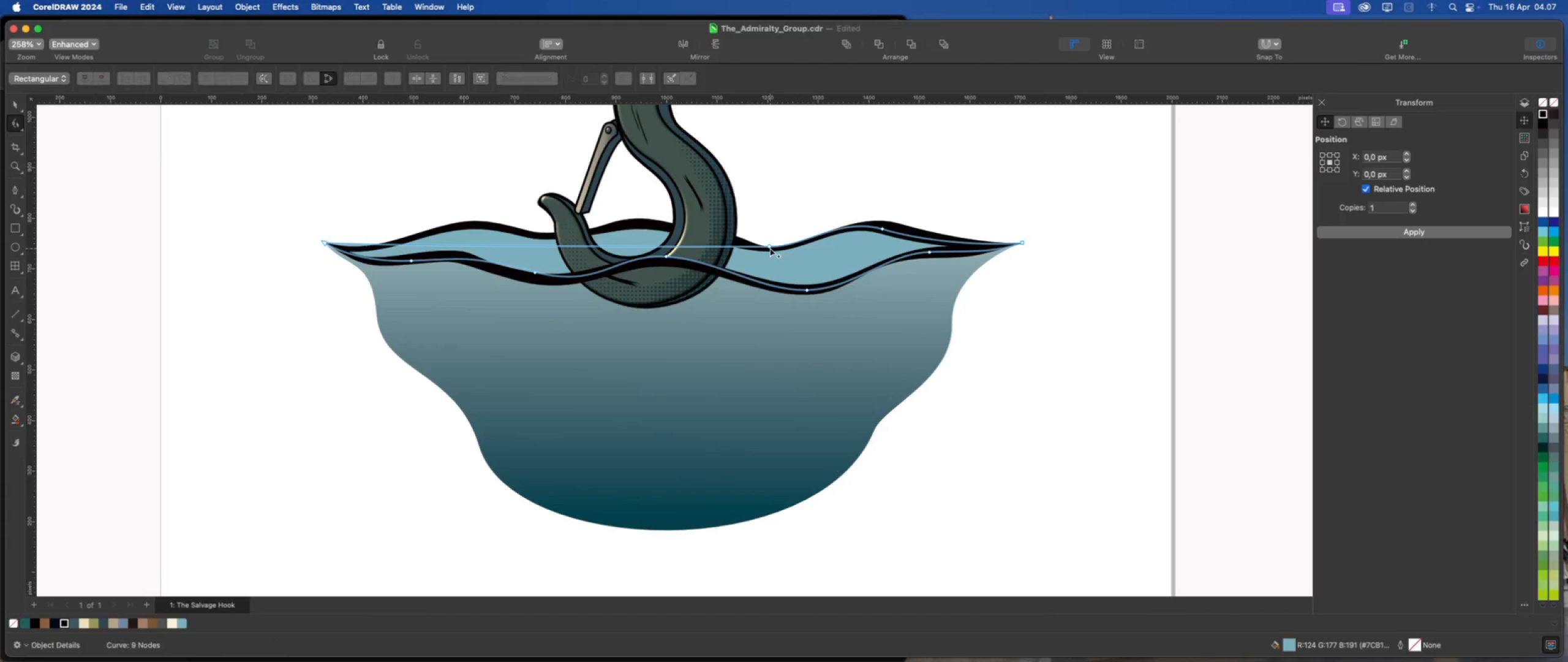 
left_click([769, 248])
 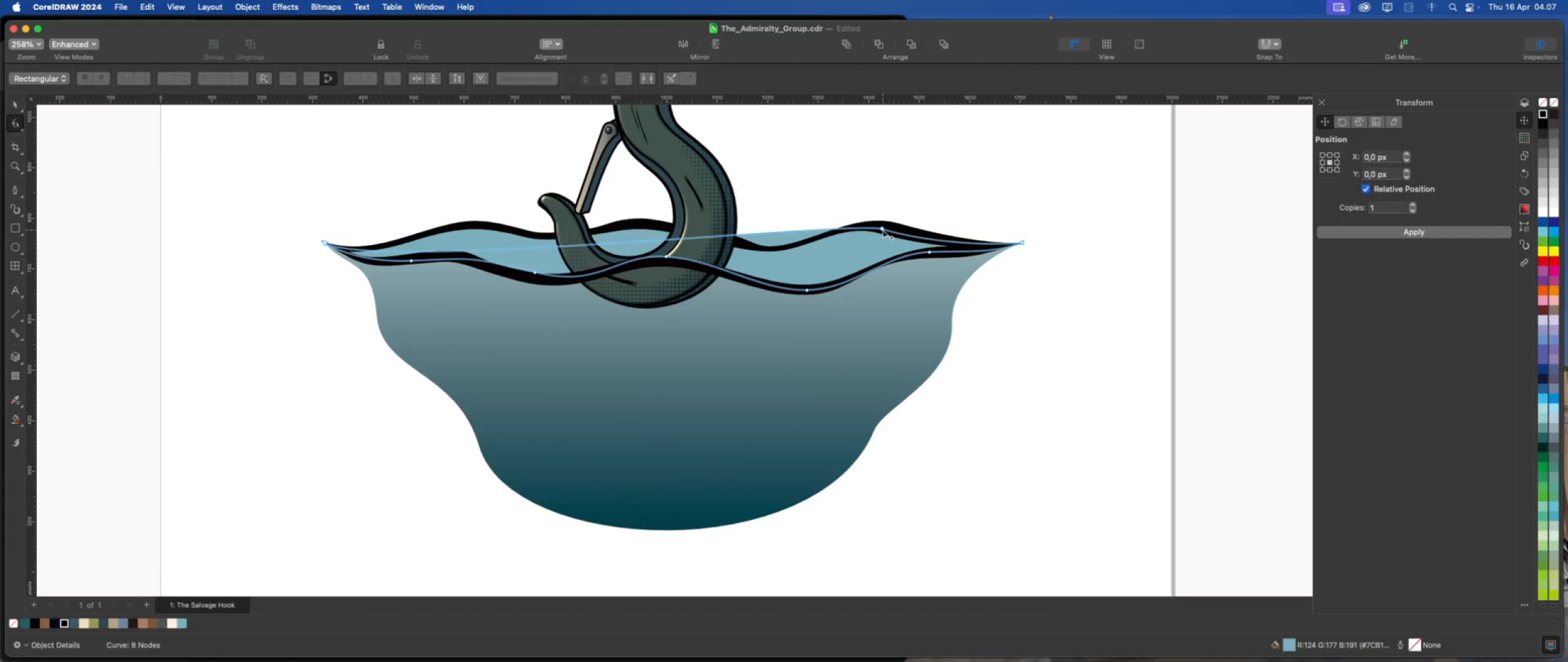 
double_click([883, 230])
 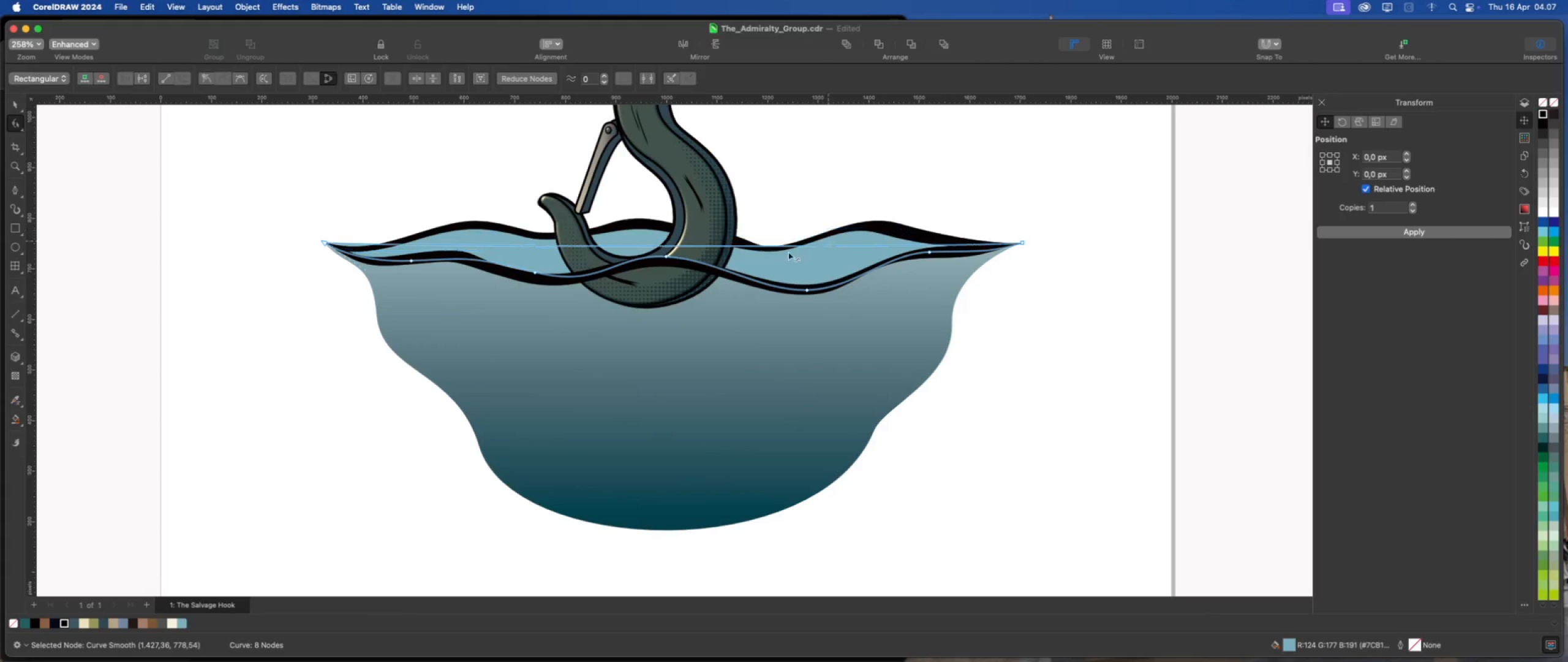 
scroll: coordinate [737, 267], scroll_direction: down, amount: 1.0
 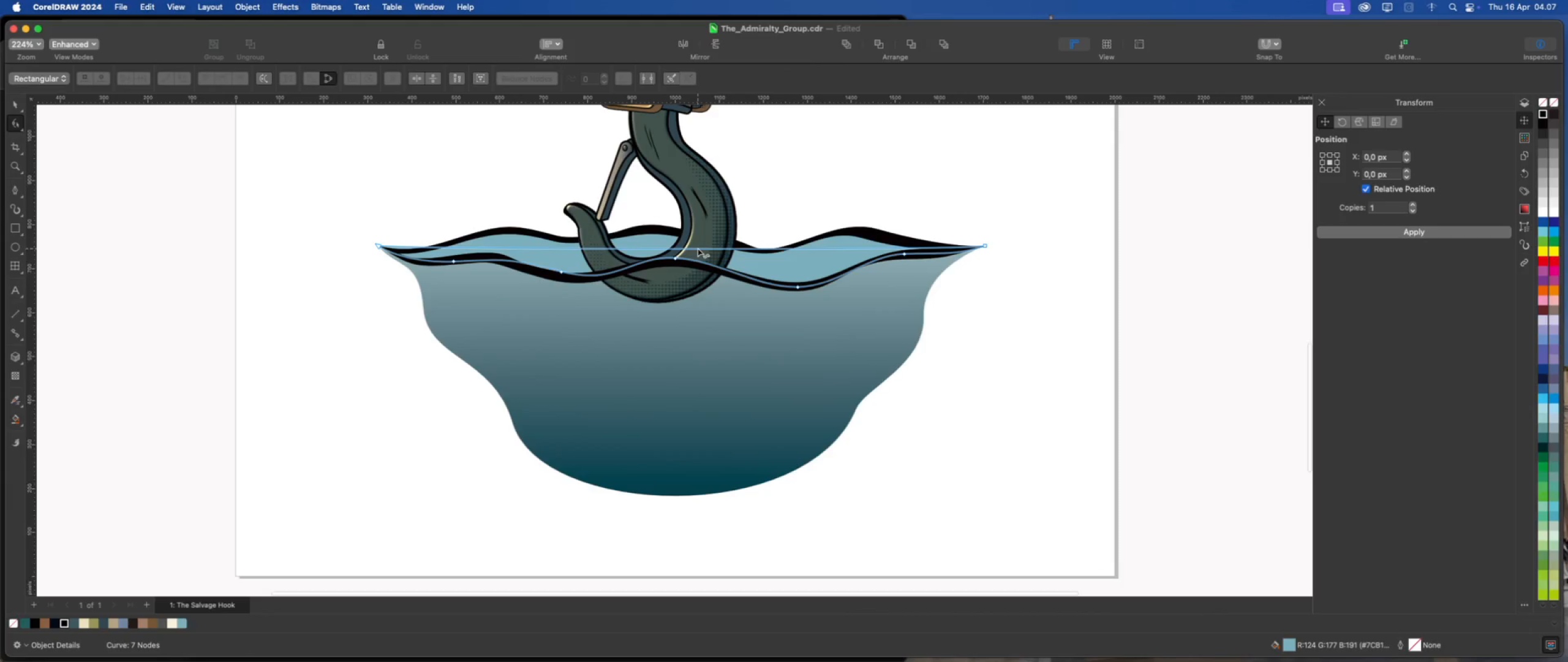 
double_click([698, 248])
 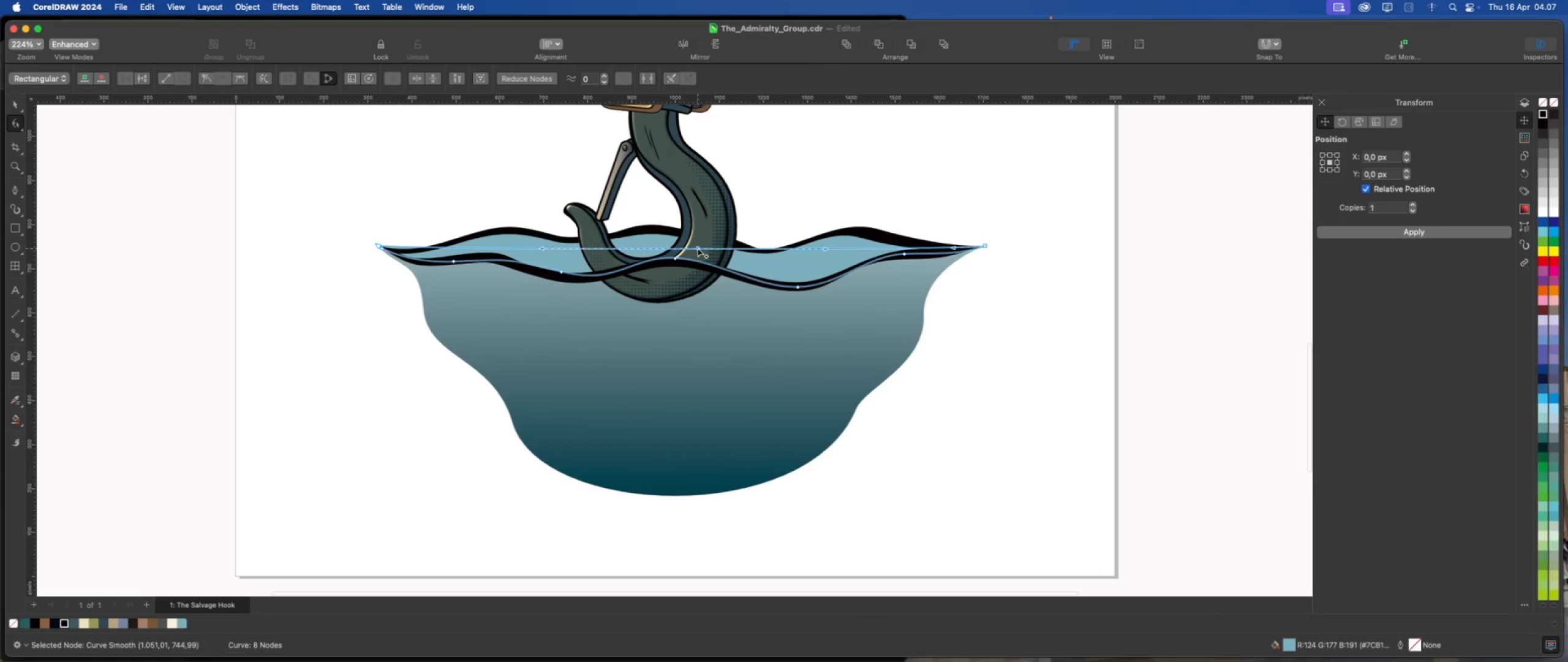 
left_click_drag(start_coordinate=[698, 248], to_coordinate=[697, 129])
 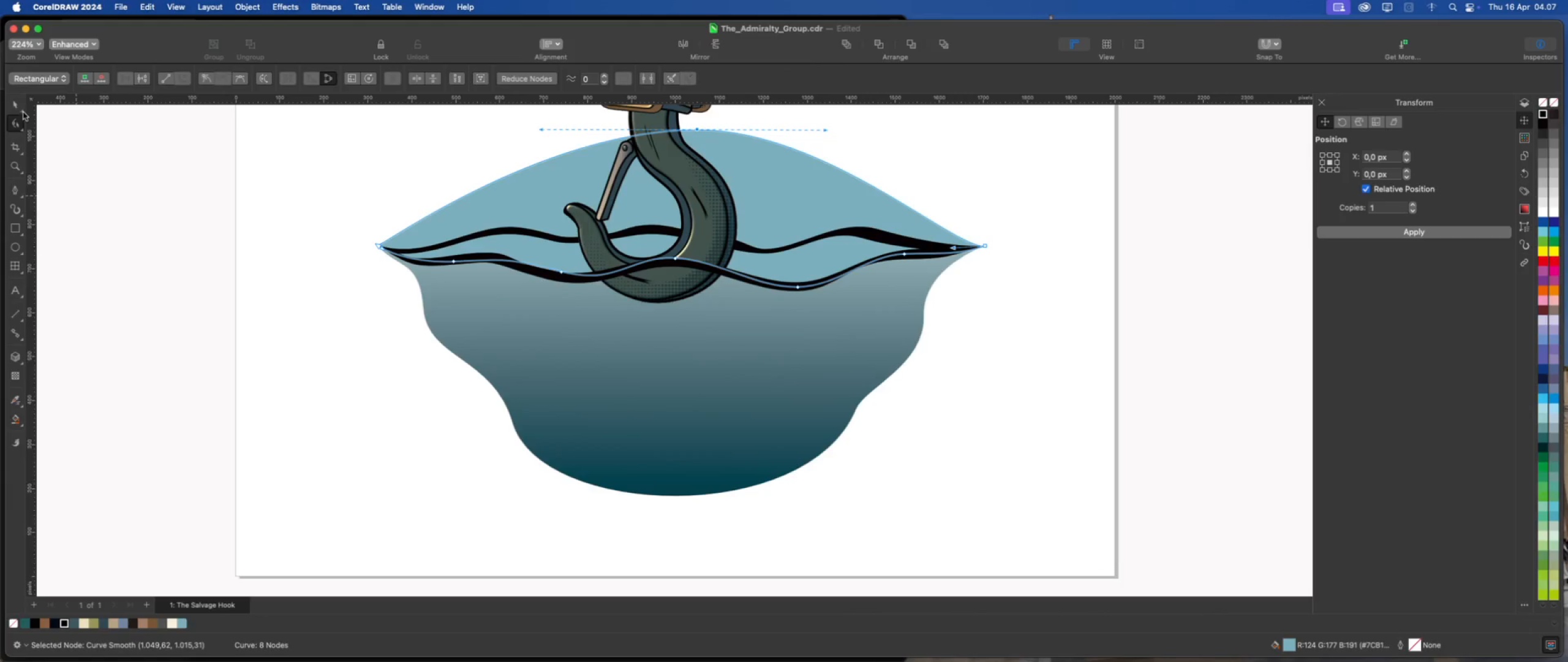 
left_click([15, 104])
 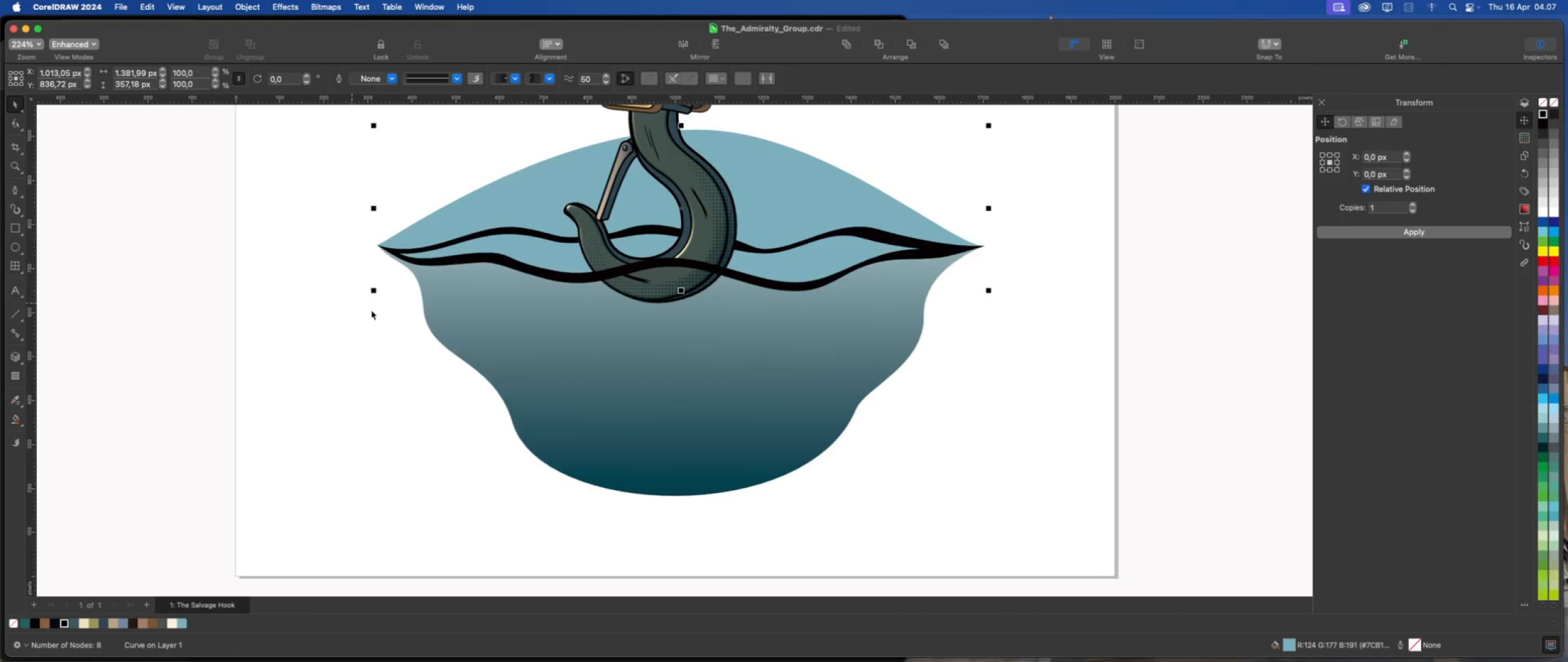 
hold_key(key=ShiftLeft, duration=0.62)
 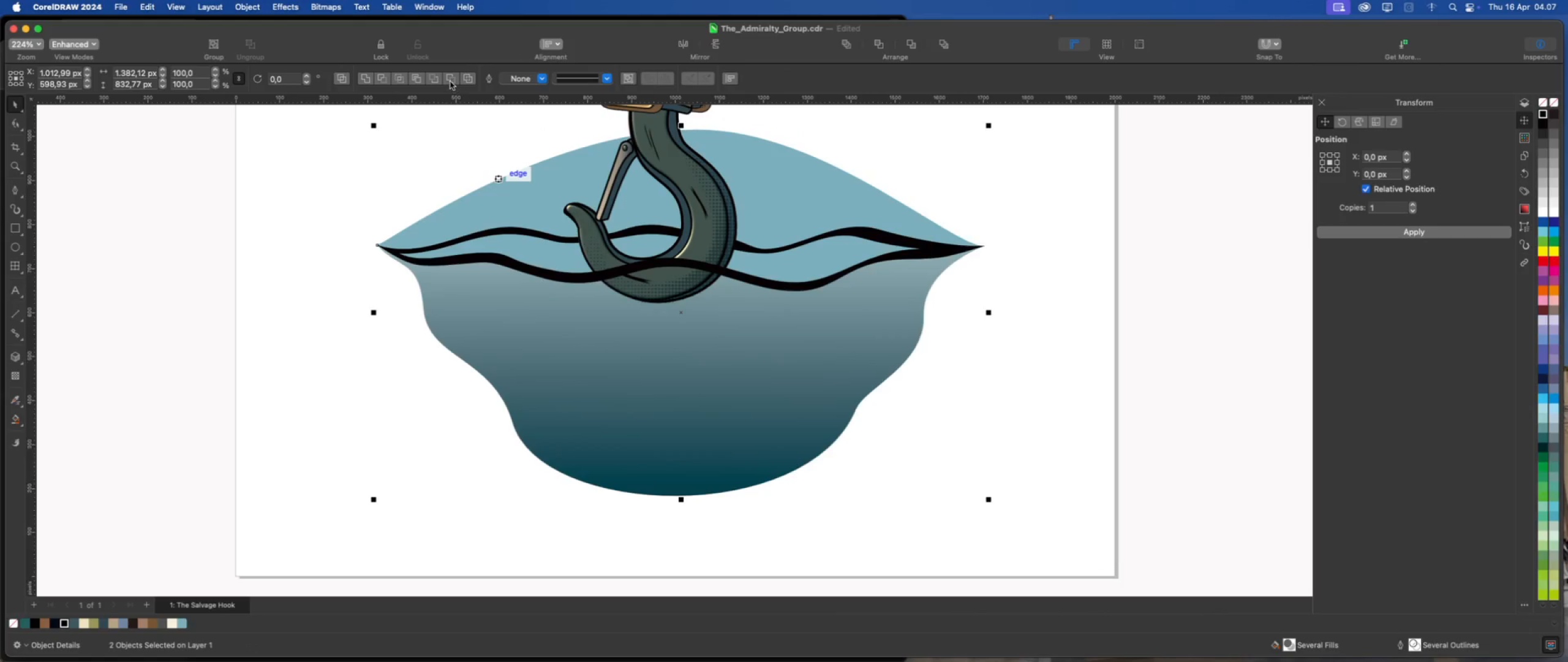 
left_click([450, 81])
 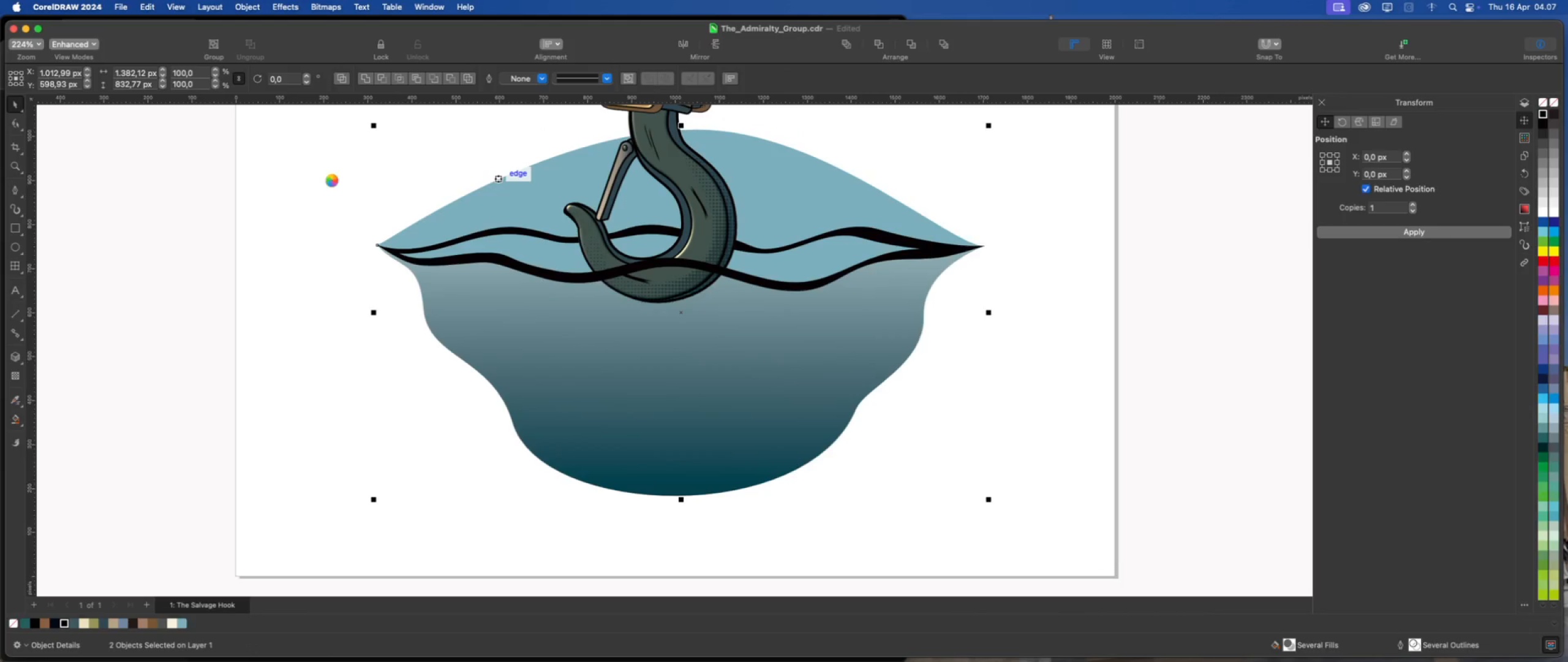 
left_click([332, 180])
 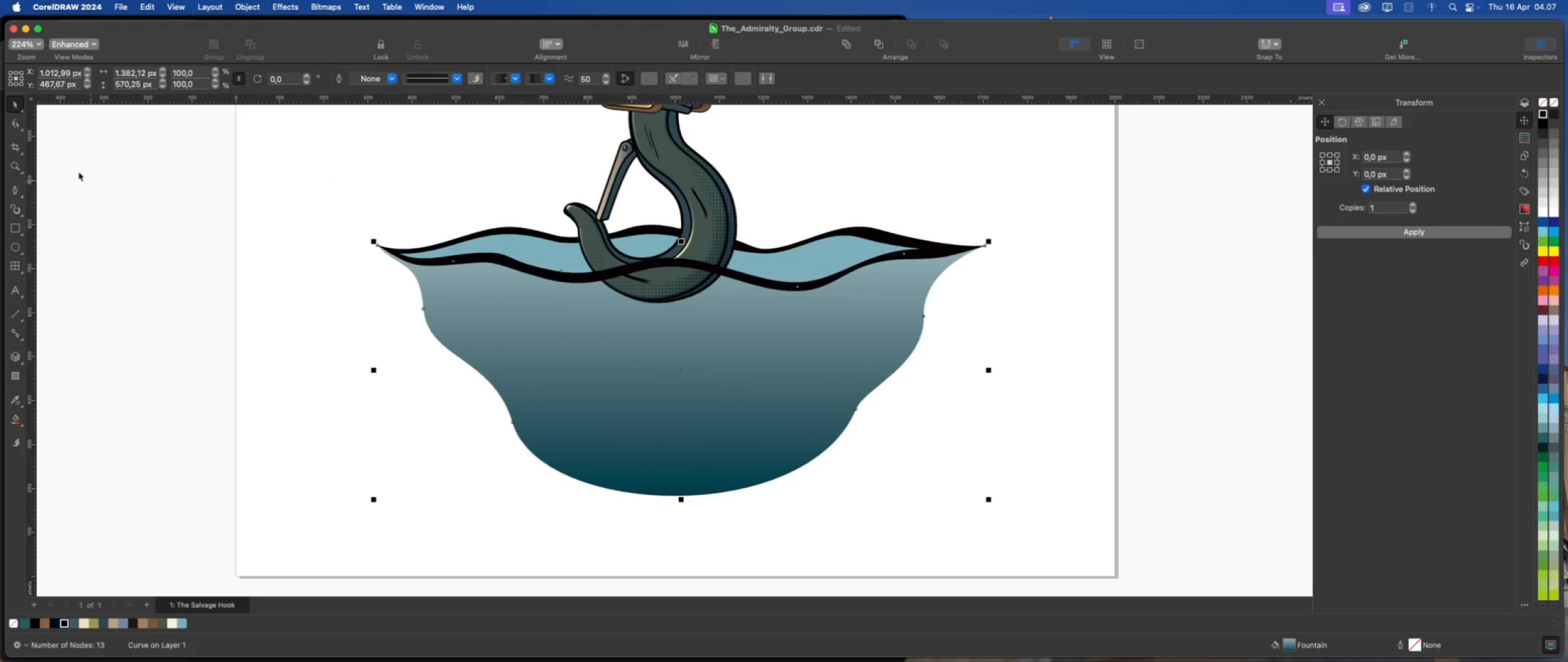 
left_click([17, 121])
 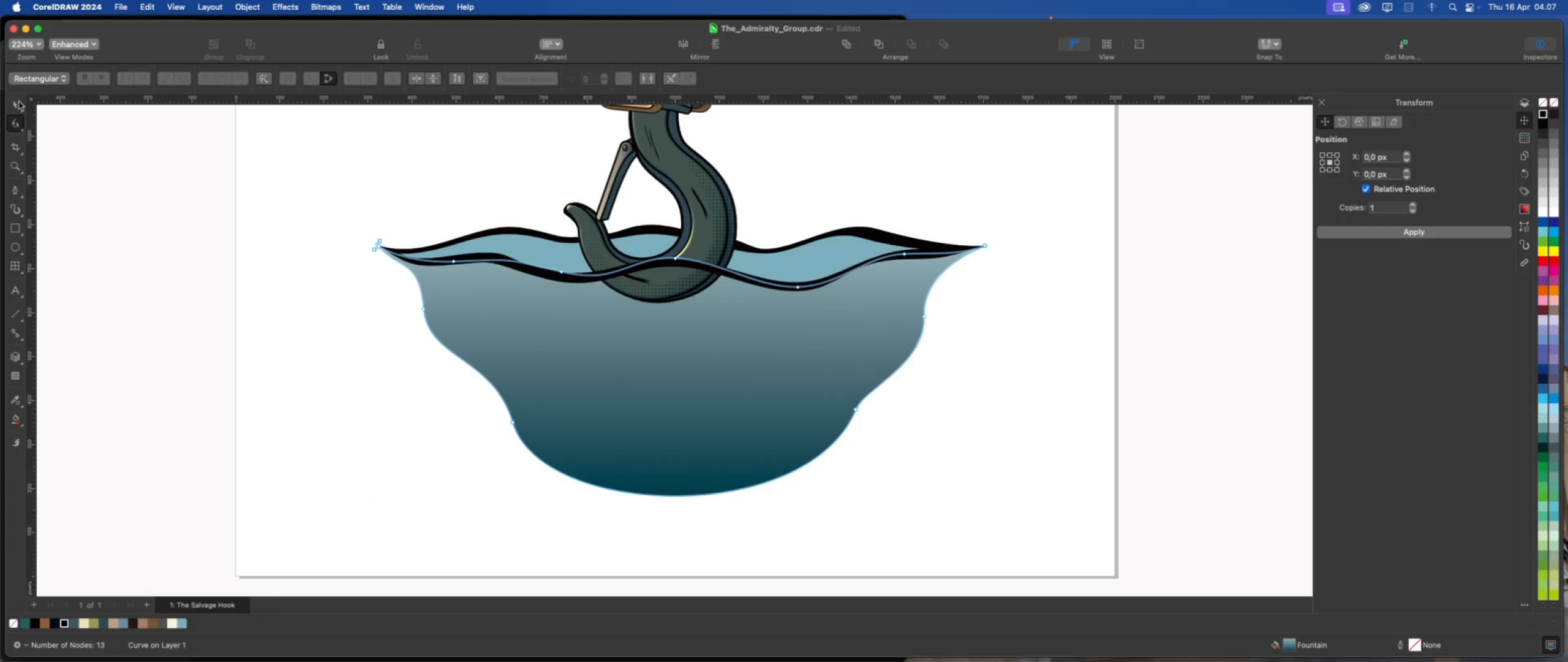 
left_click([13, 102])
 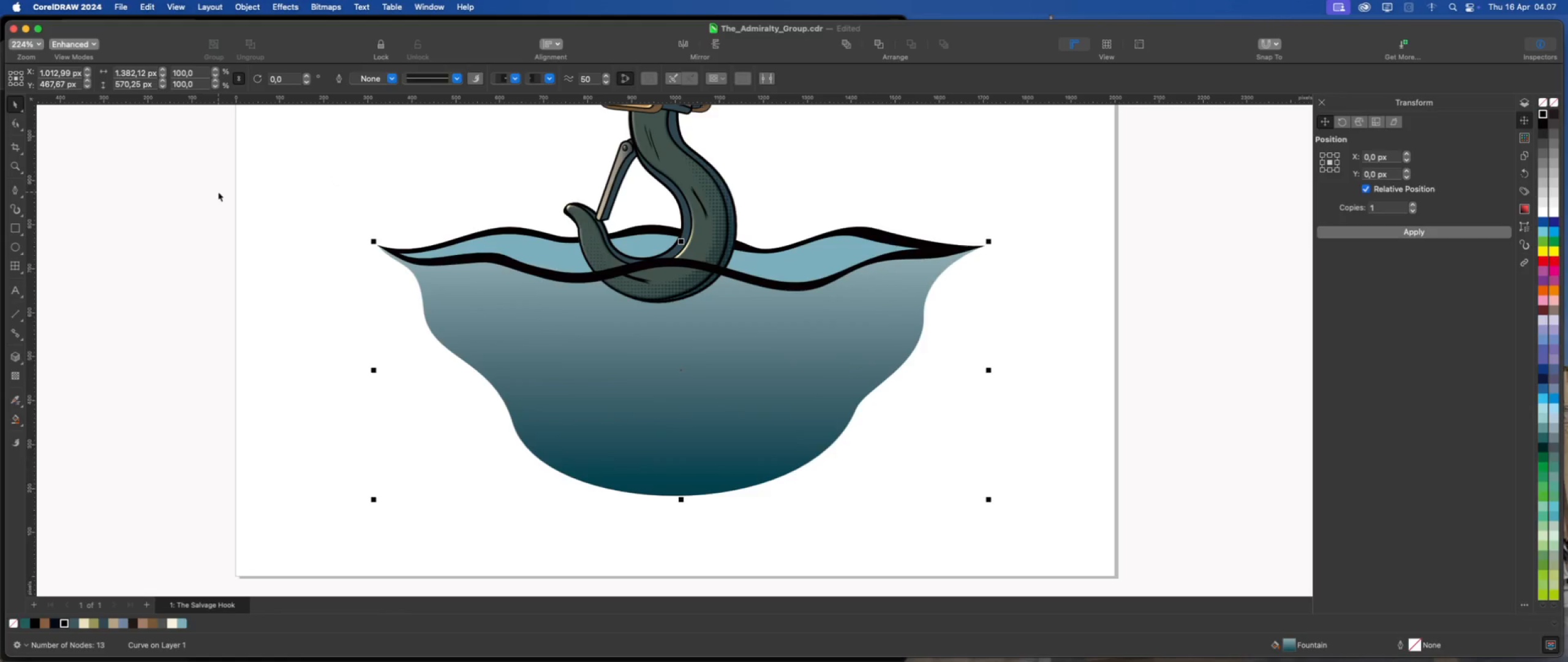 
left_click([218, 192])
 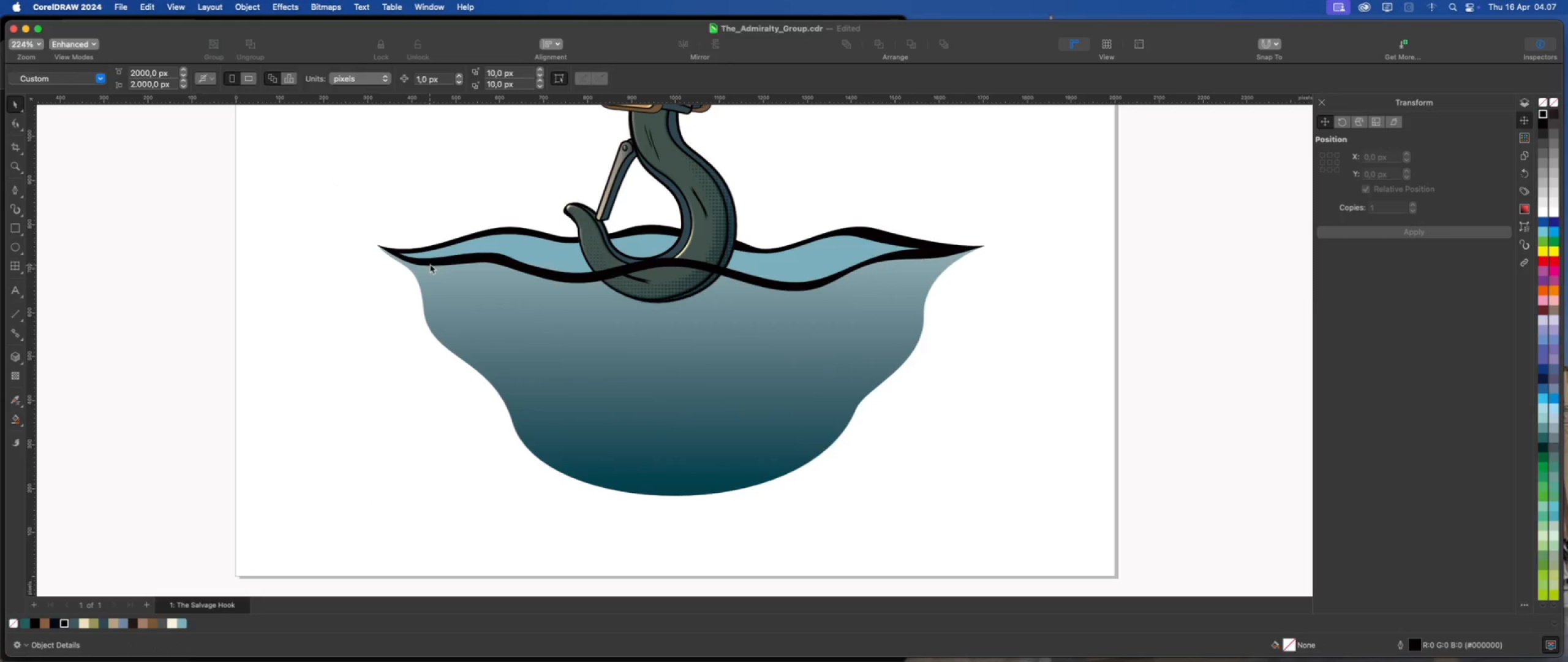 
left_click([432, 262])
 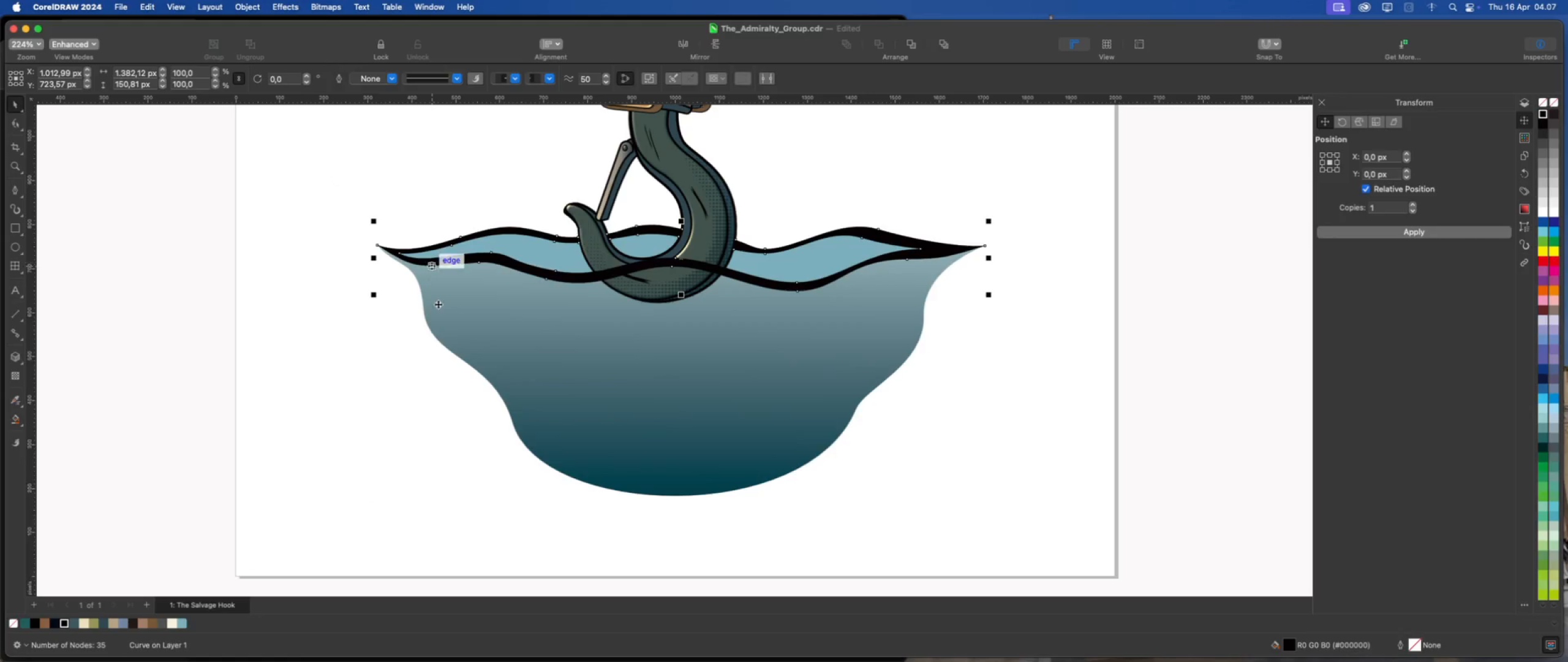 
hold_key(key=ShiftLeft, duration=0.62)
left_click([464, 319])
 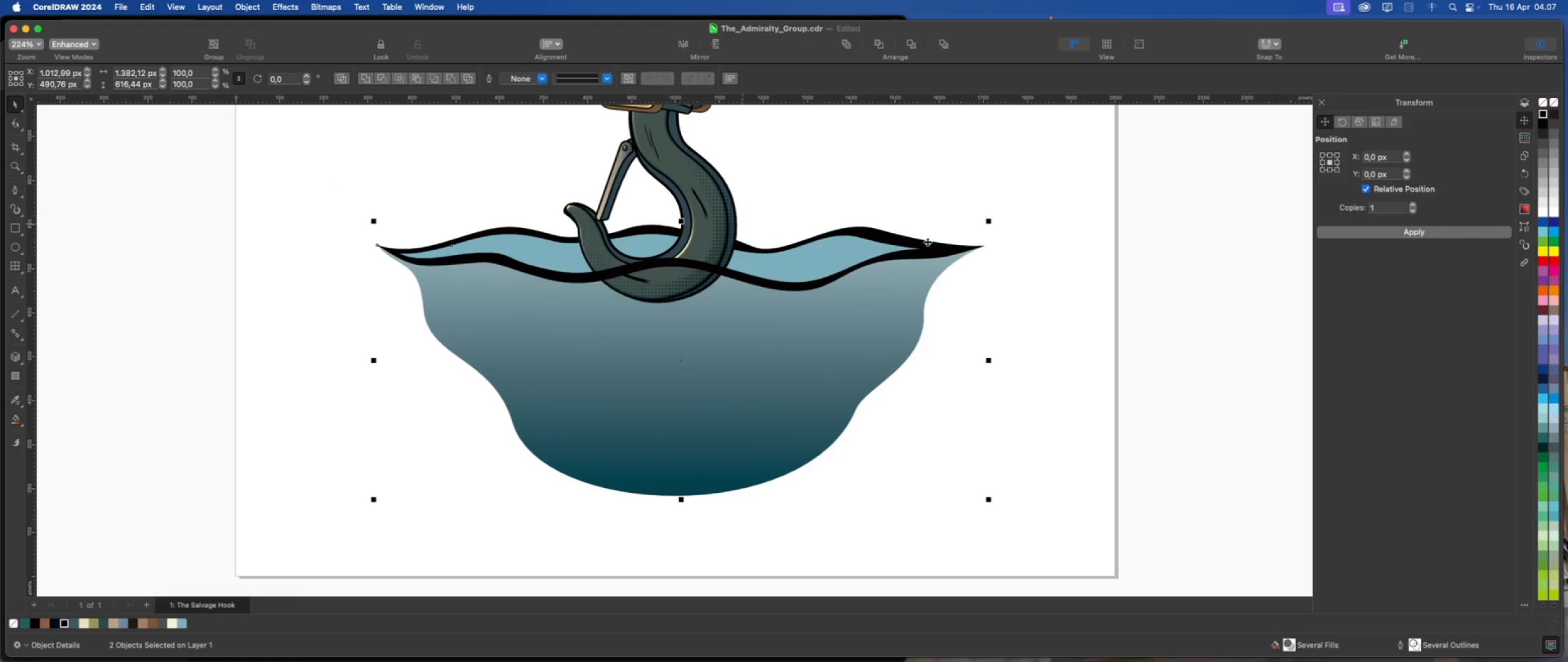 
right_click([874, 325])
 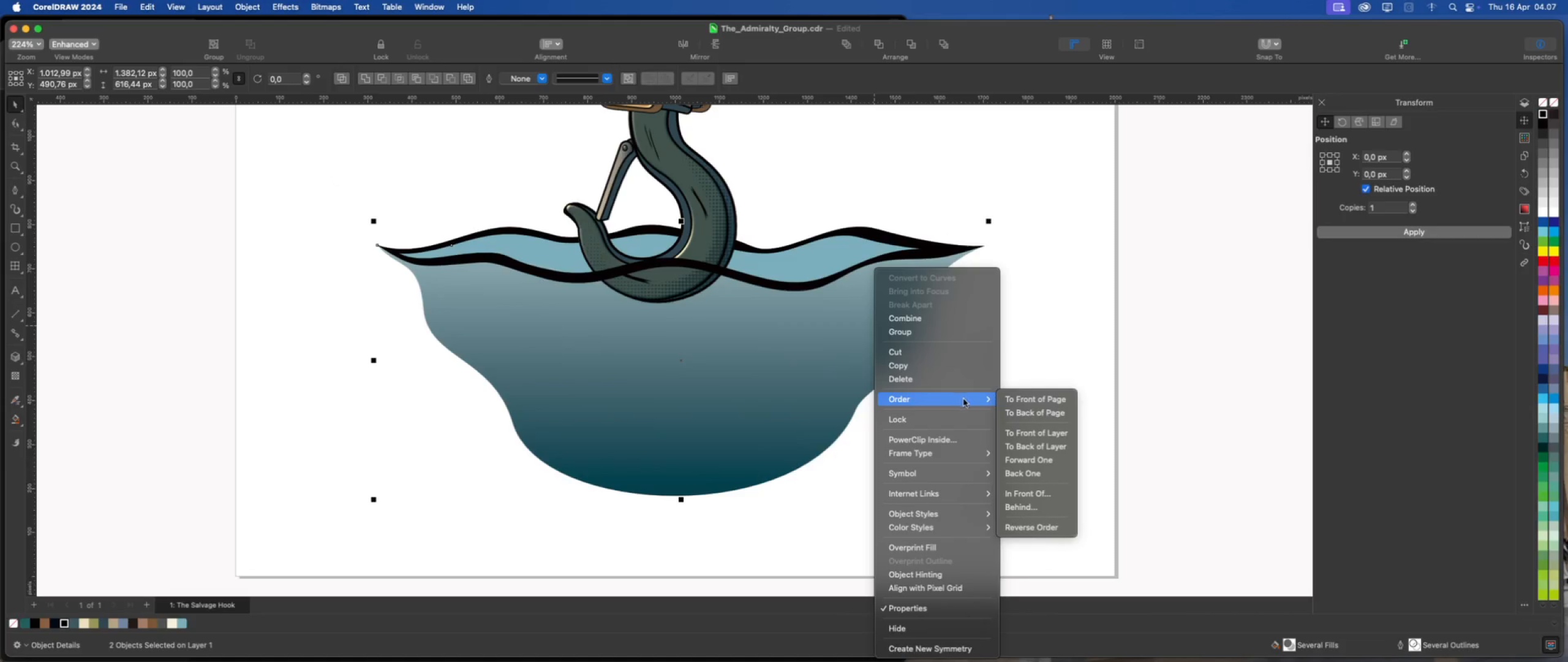 
left_click([1009, 404])
 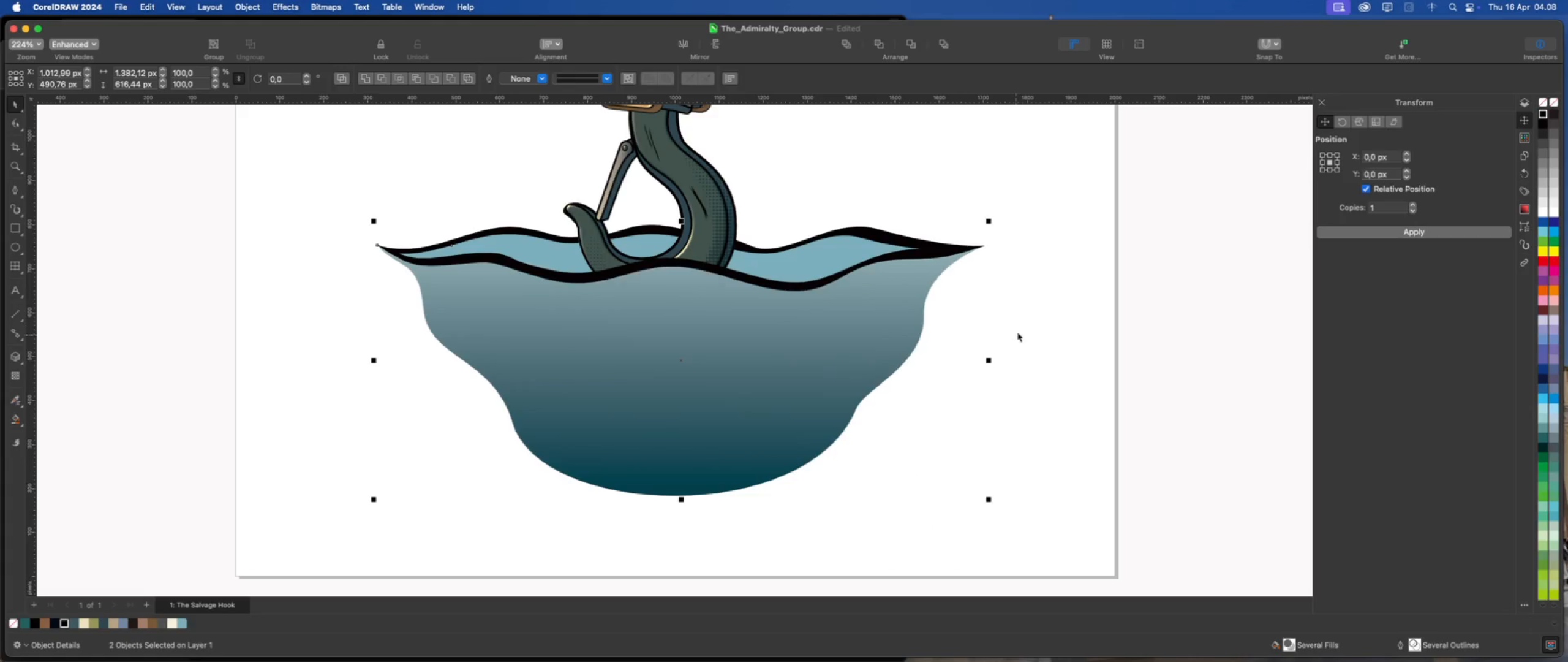 
left_click([1019, 329])
 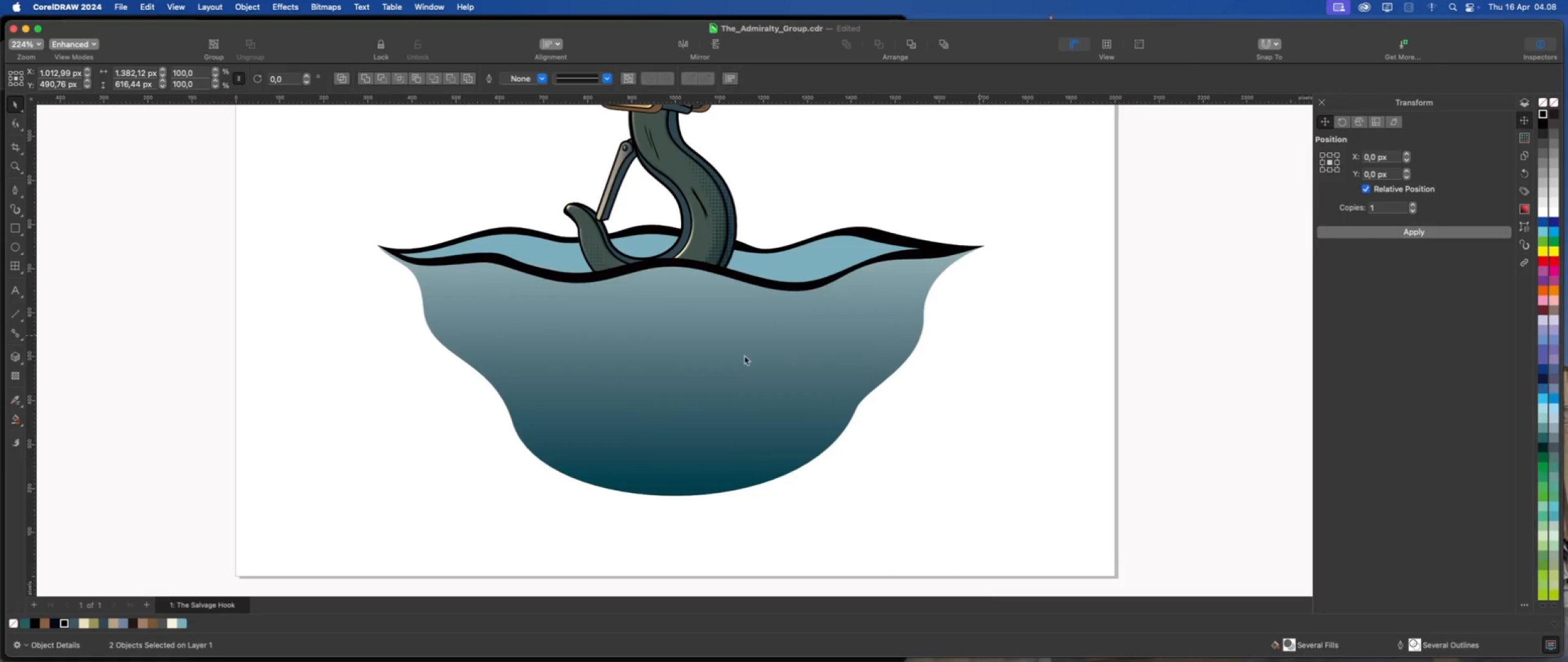 
scroll: coordinate [693, 294], scroll_direction: none, amount: 0.0
 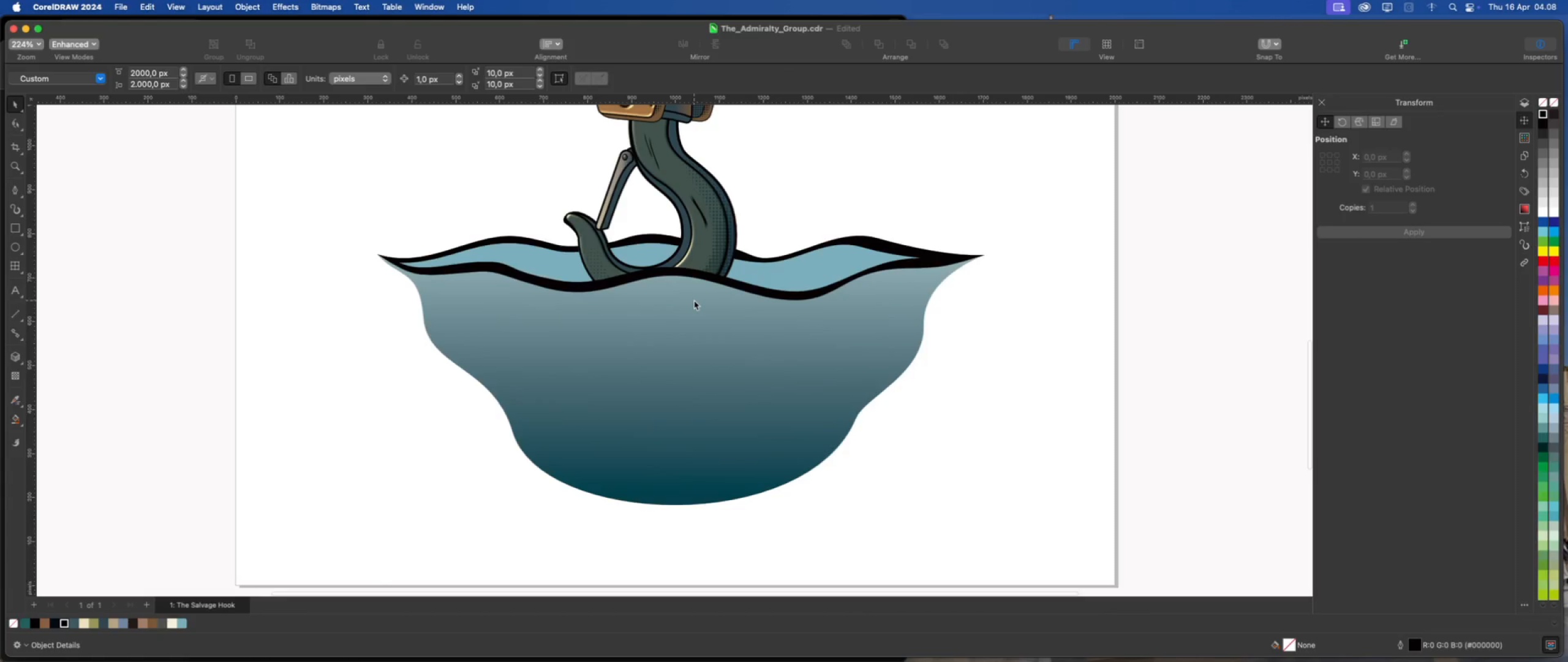 
left_click([694, 300])
 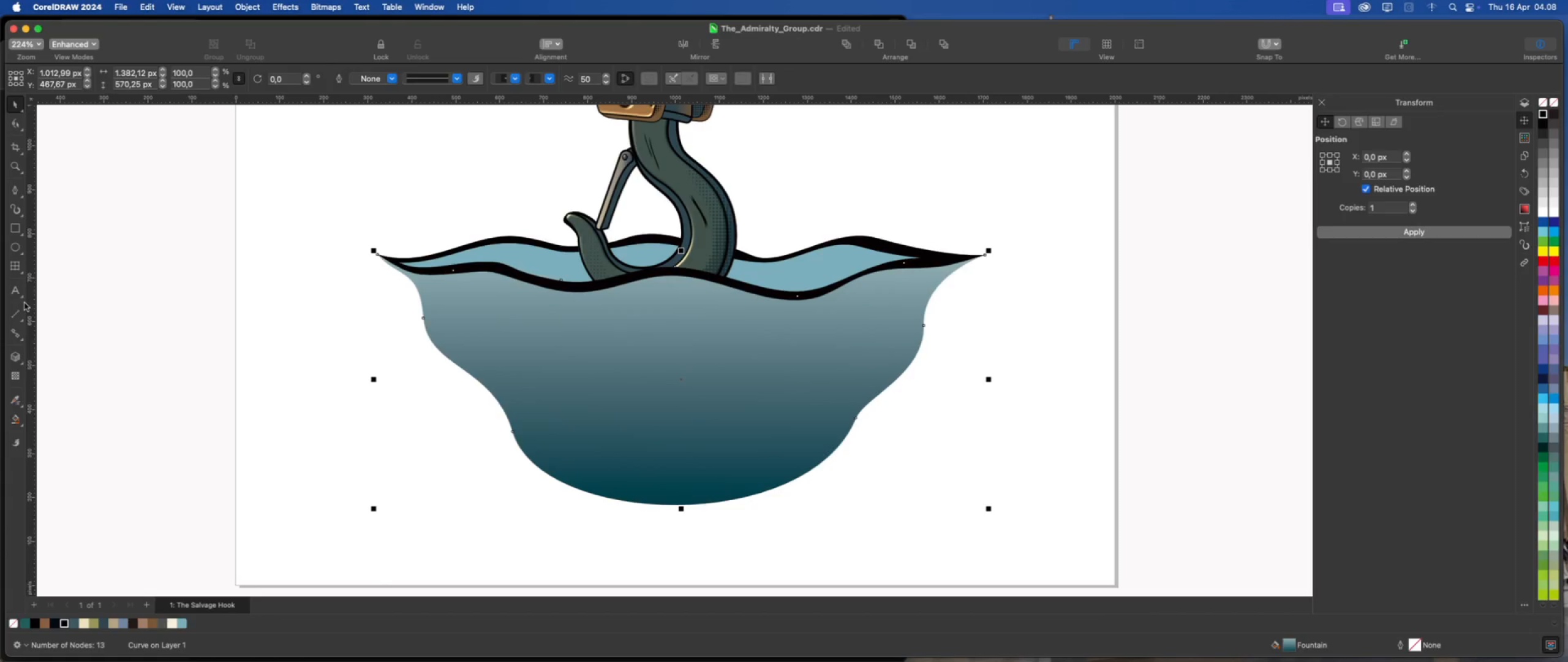 
wait(6.78)
 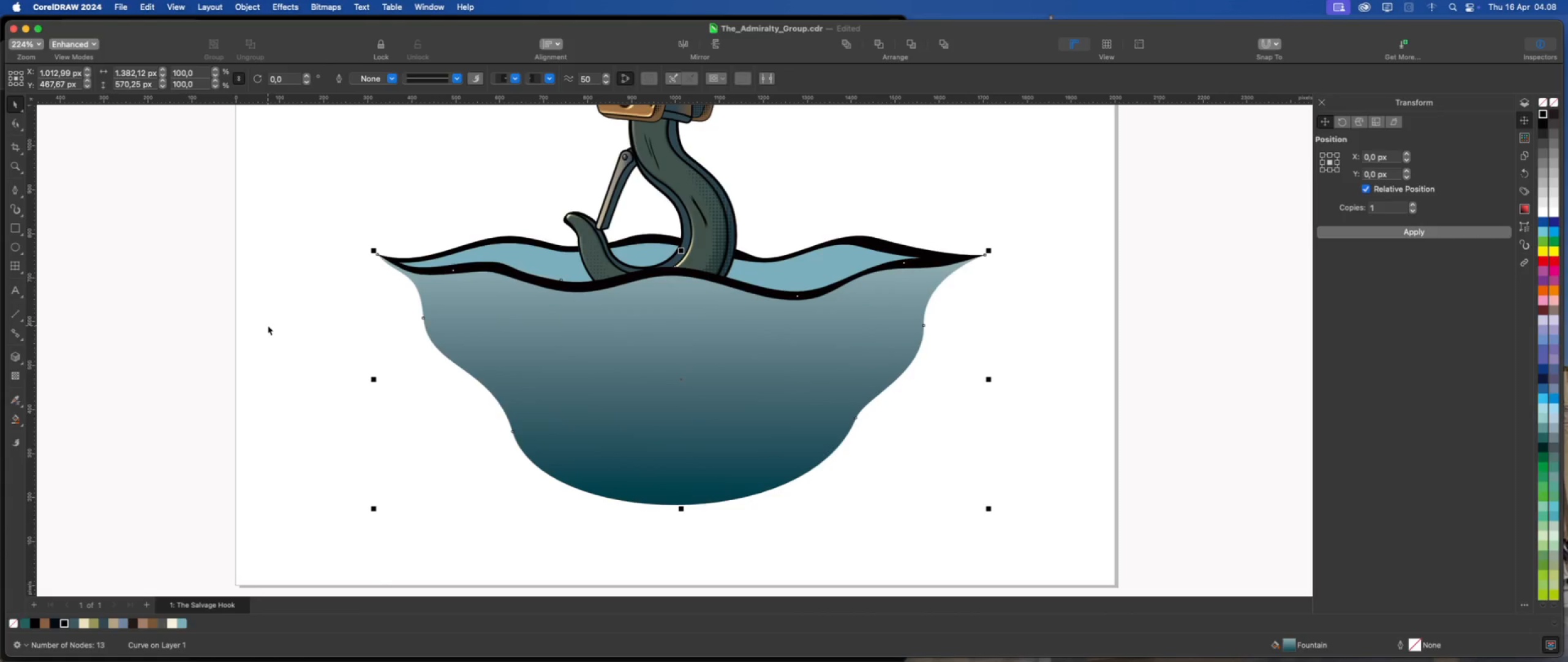 
left_click([894, 443])
 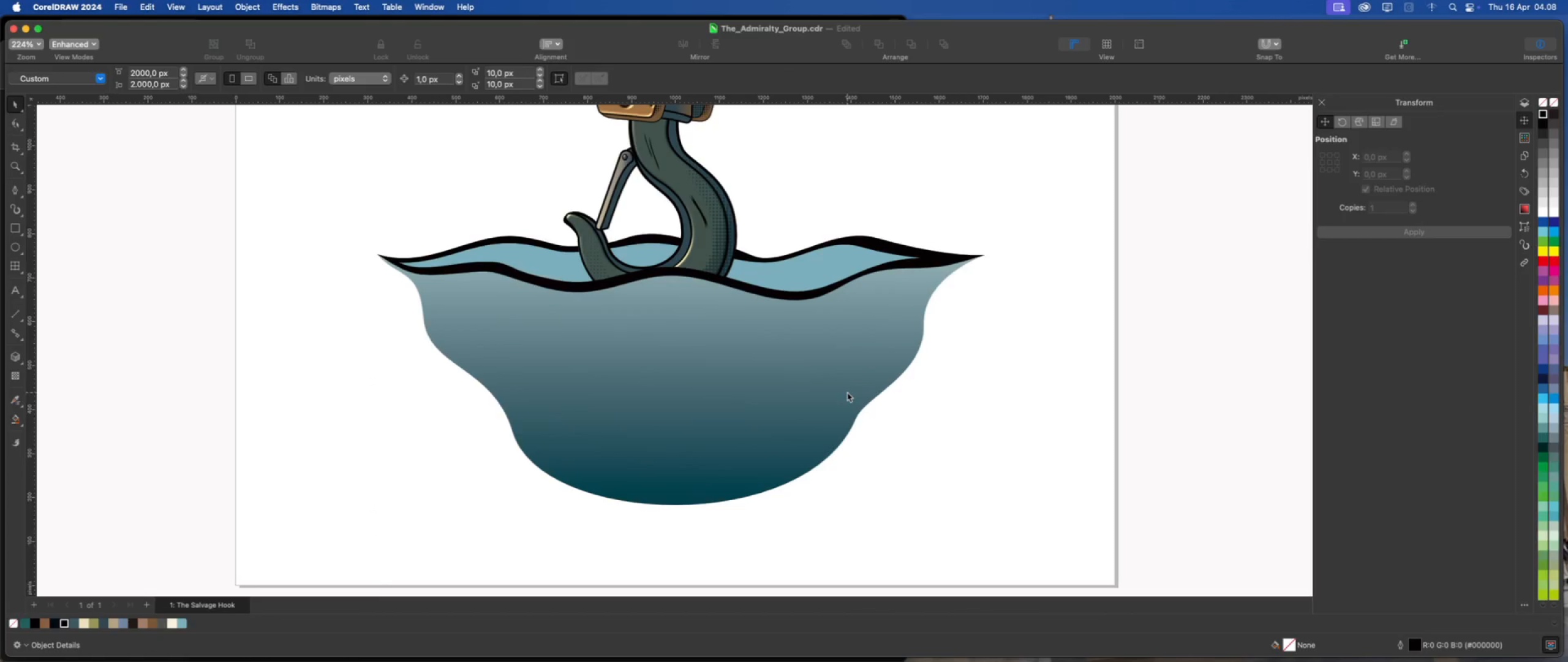 
left_click([847, 392])
 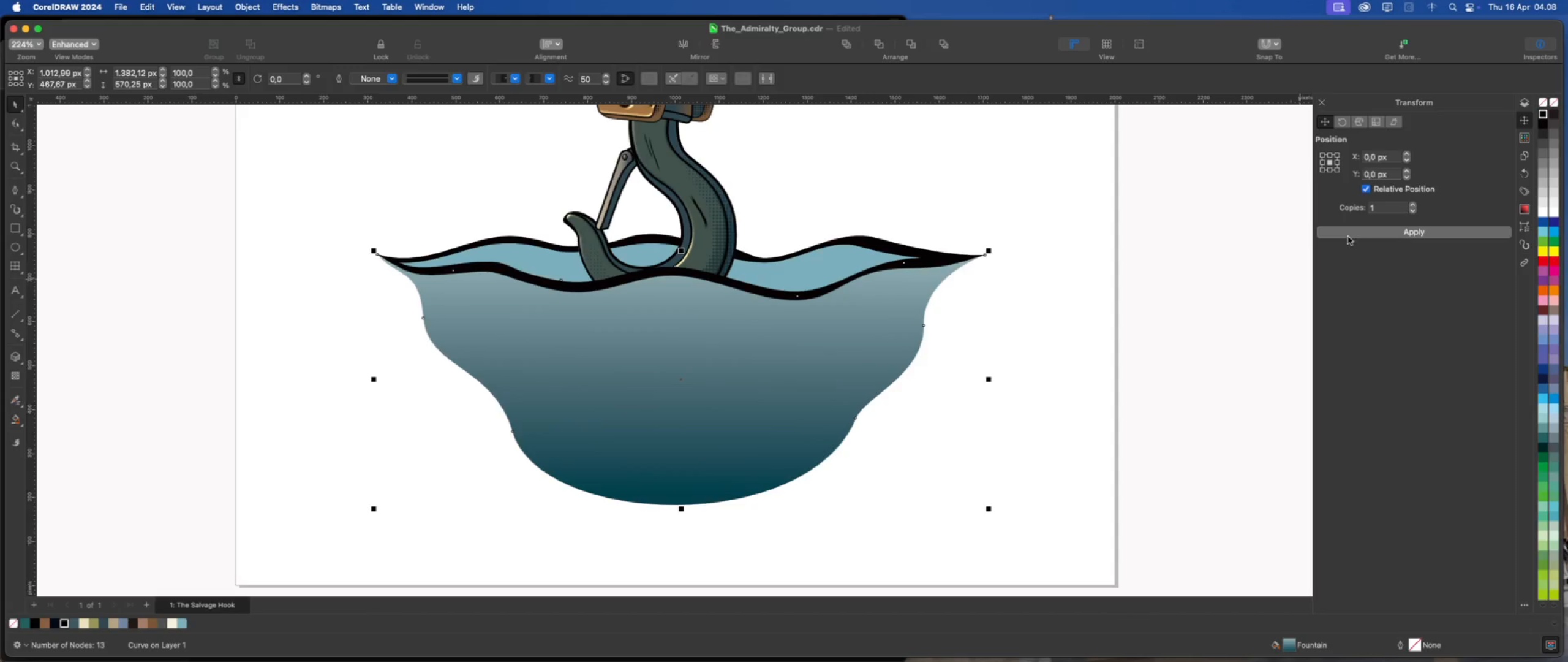 
left_click([1349, 235])
 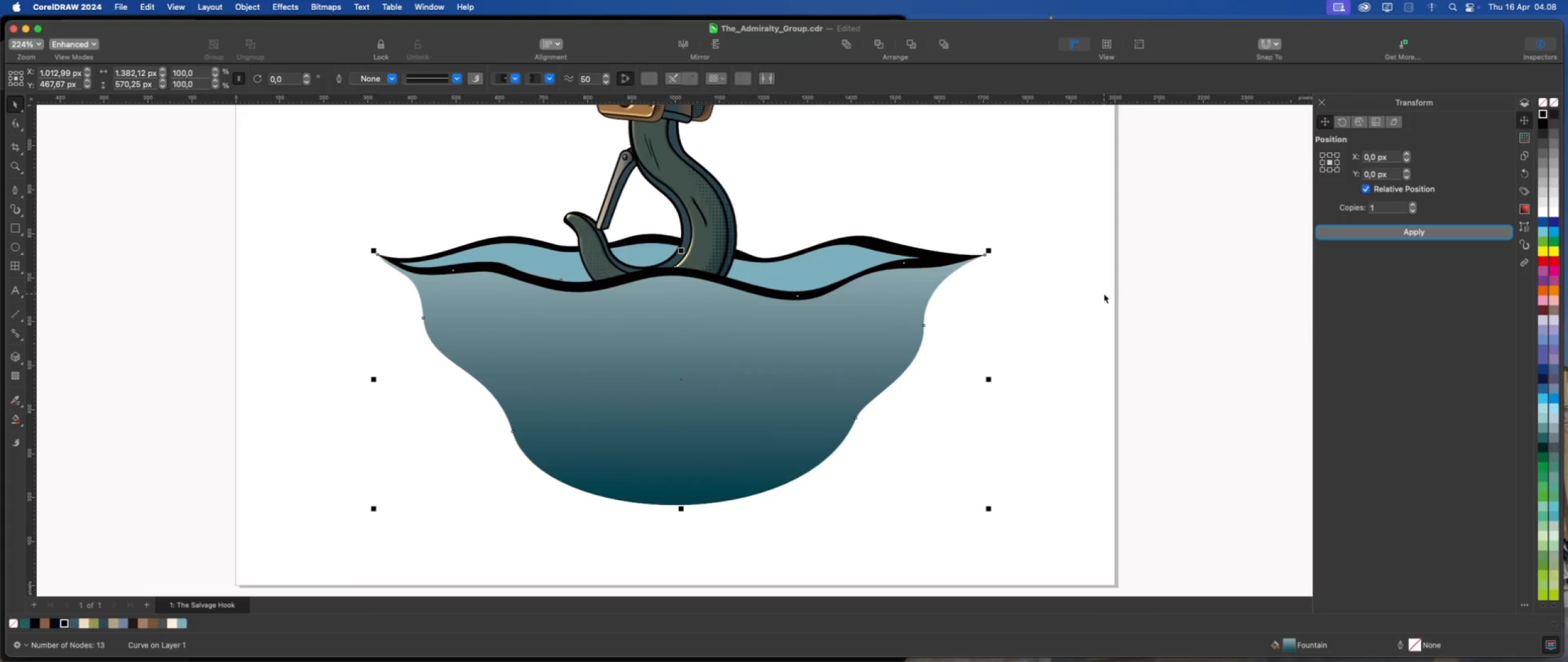 
left_click([1103, 294])
 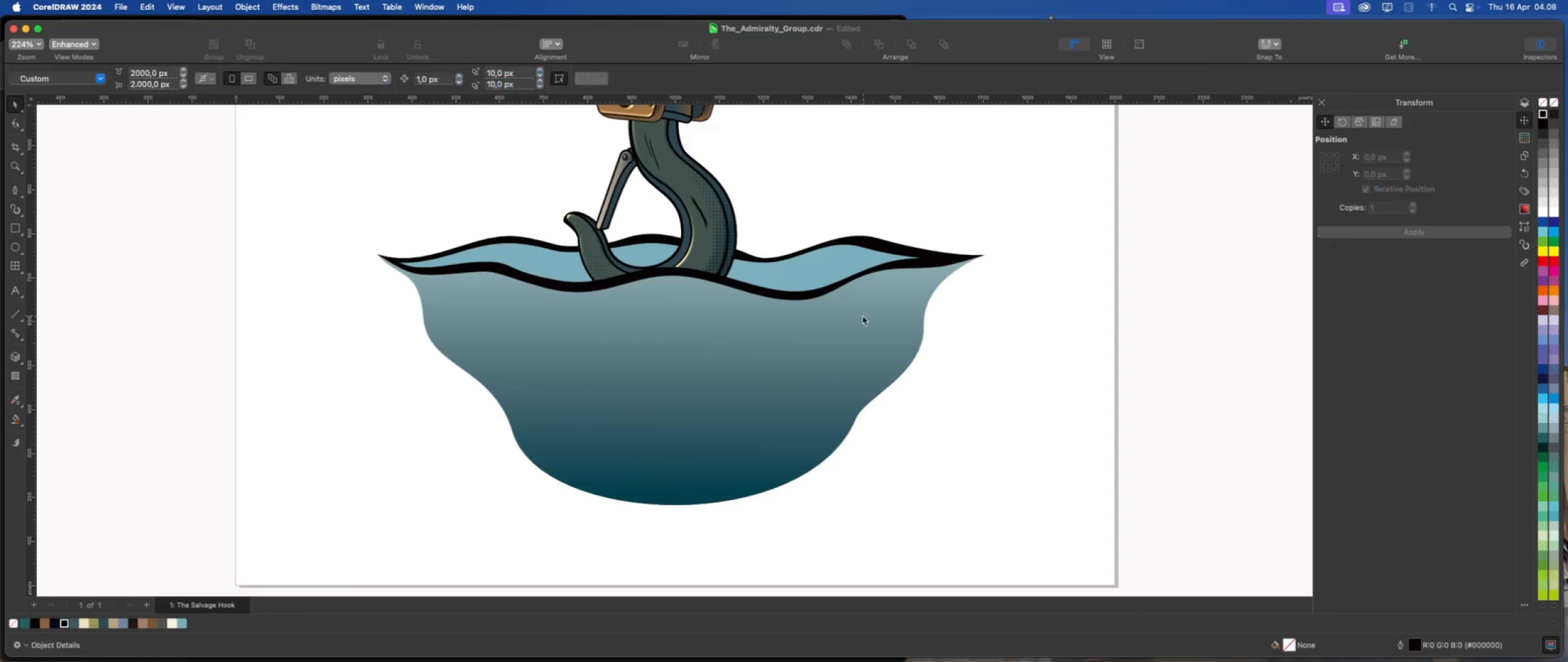 
left_click([862, 316])
 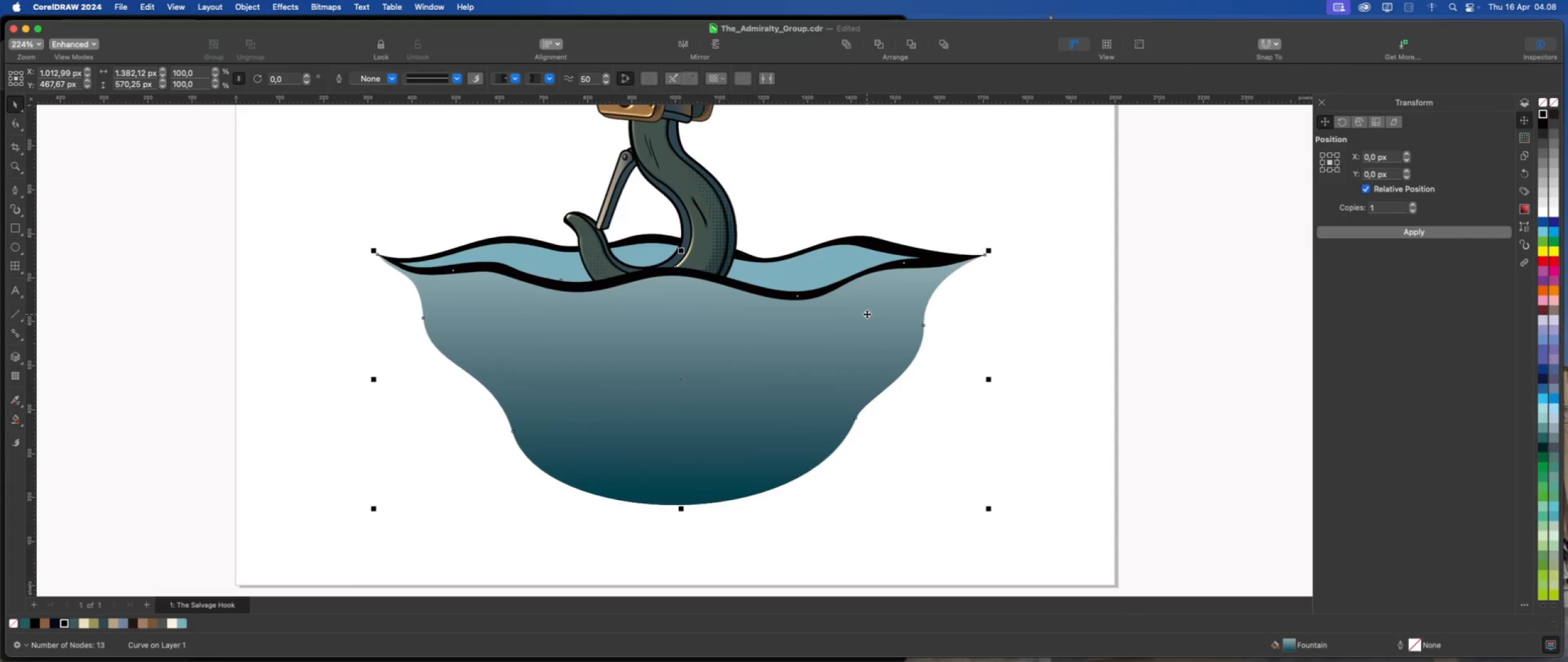 
right_click([867, 314])
 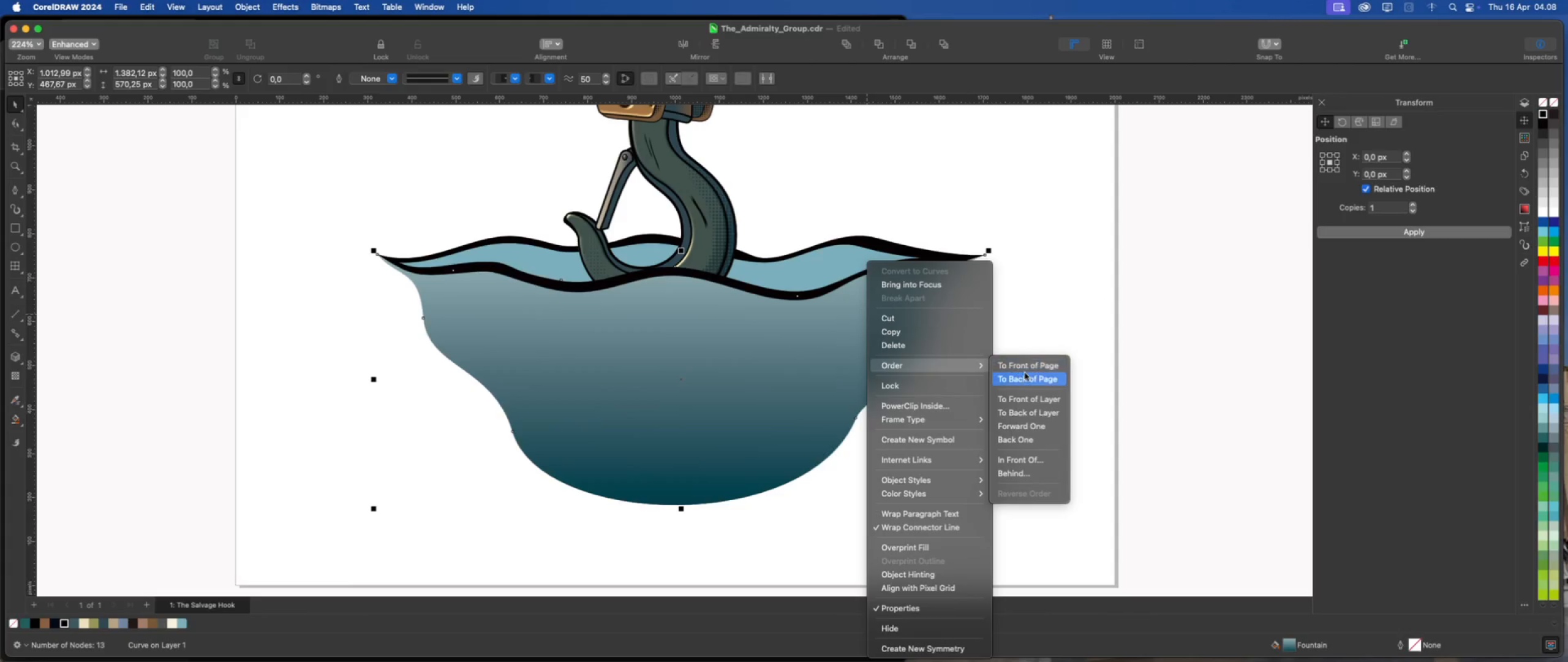 
left_click([1025, 378])
 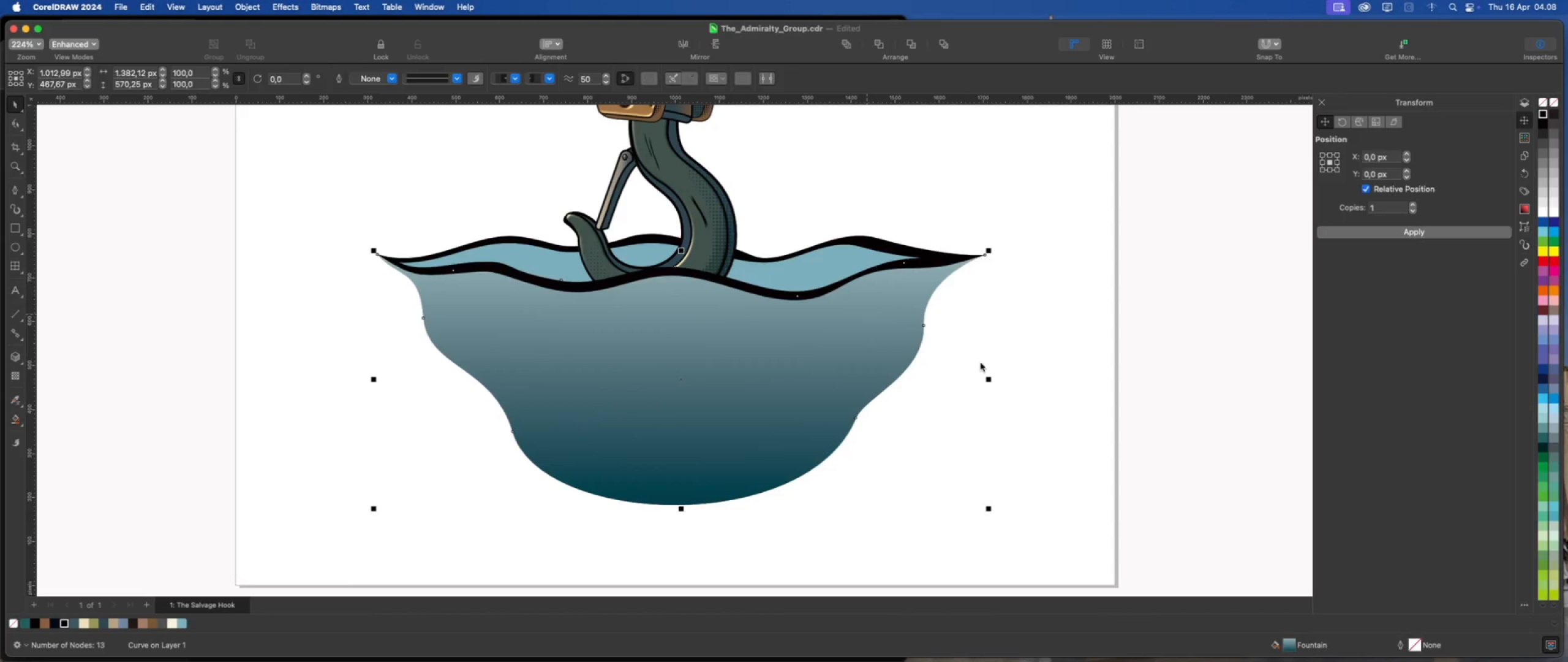 
left_click([981, 363])
 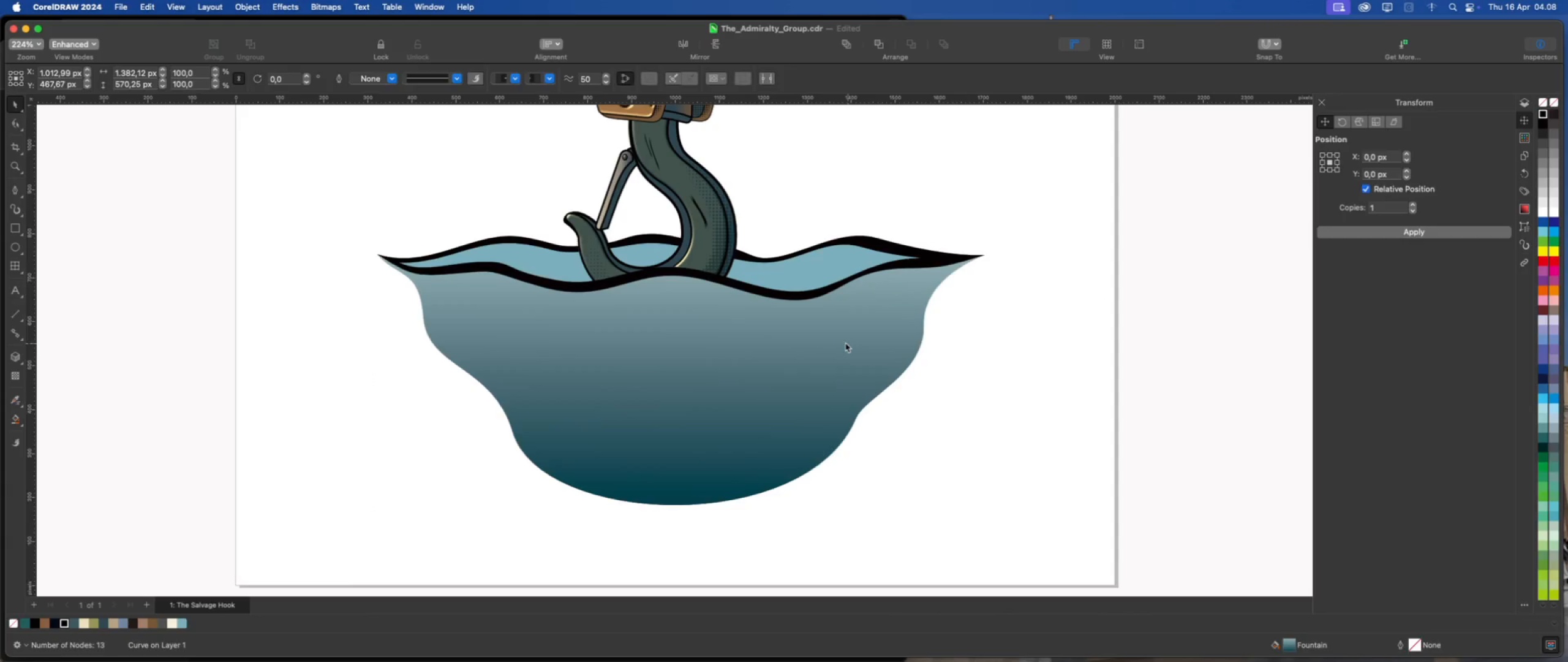 
double_click([845, 343])
 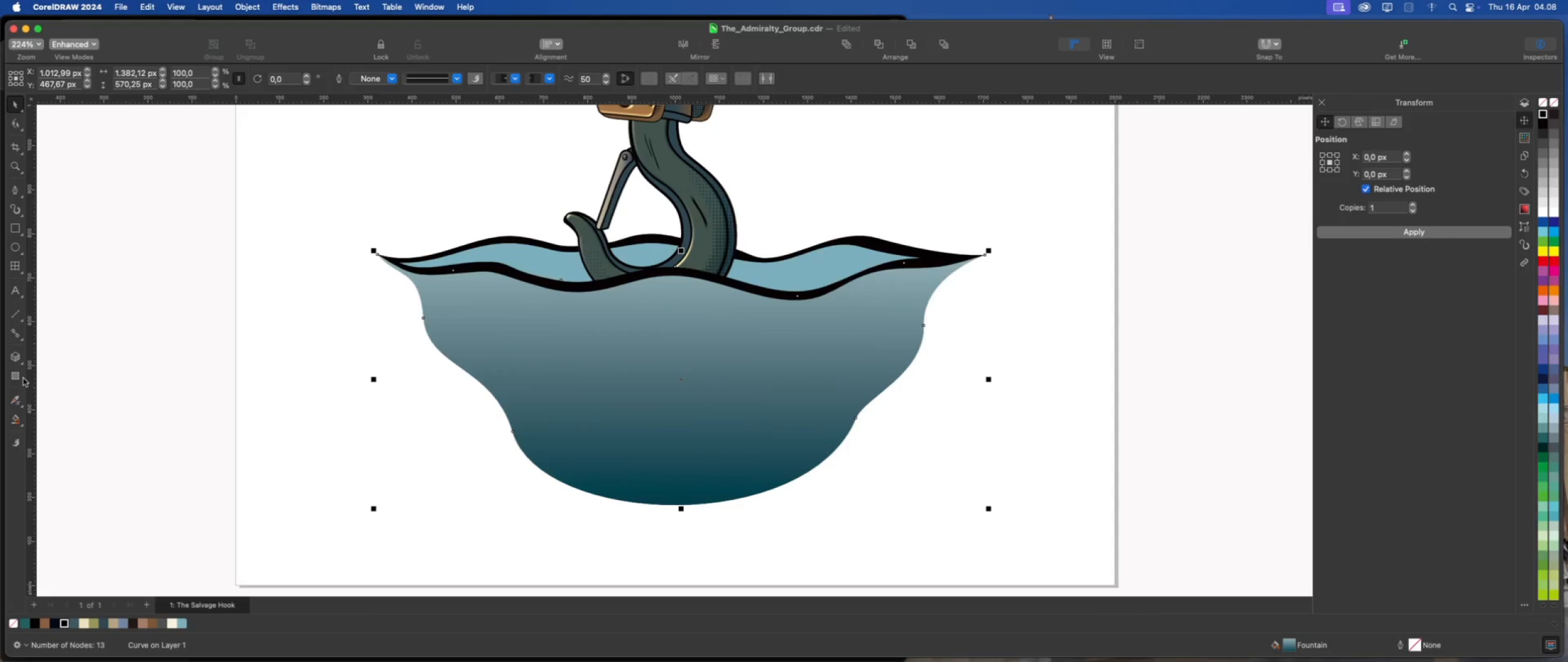 
wait(5.49)
 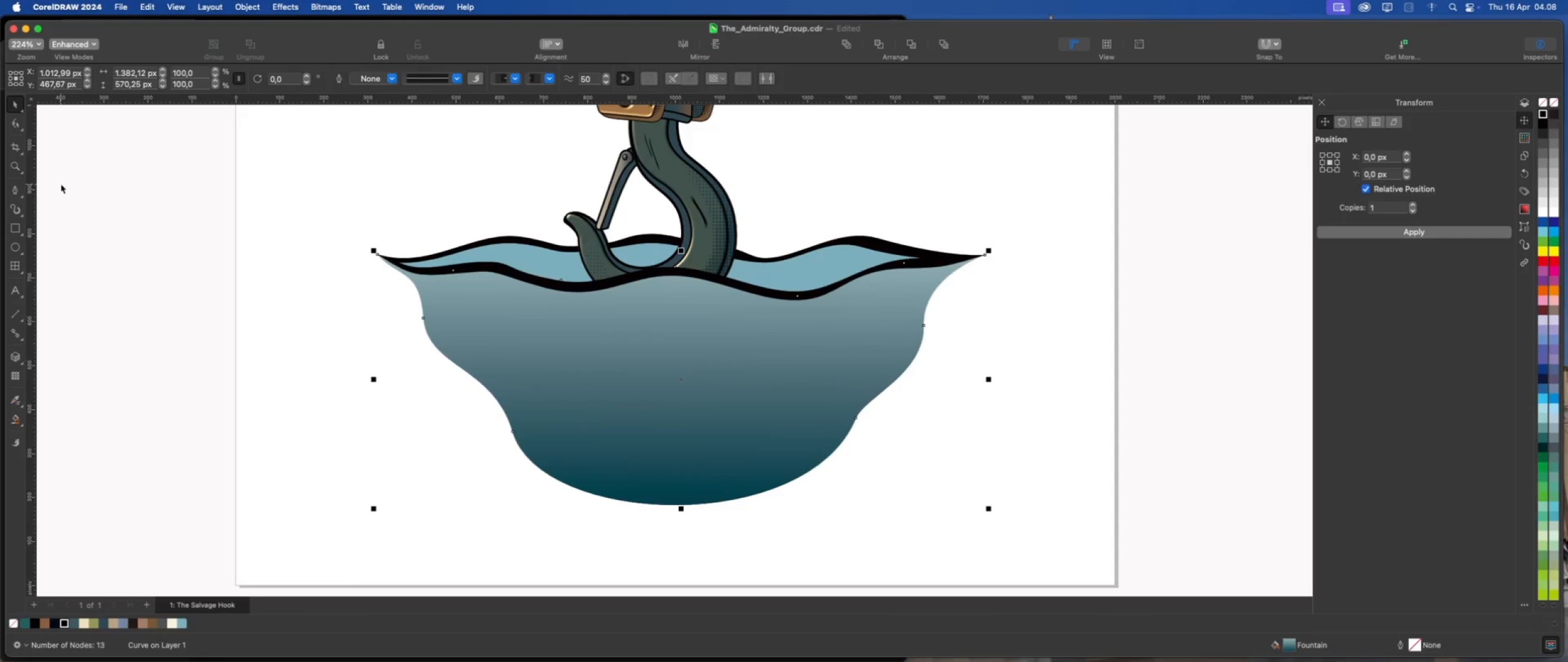 
left_click([17, 376])
 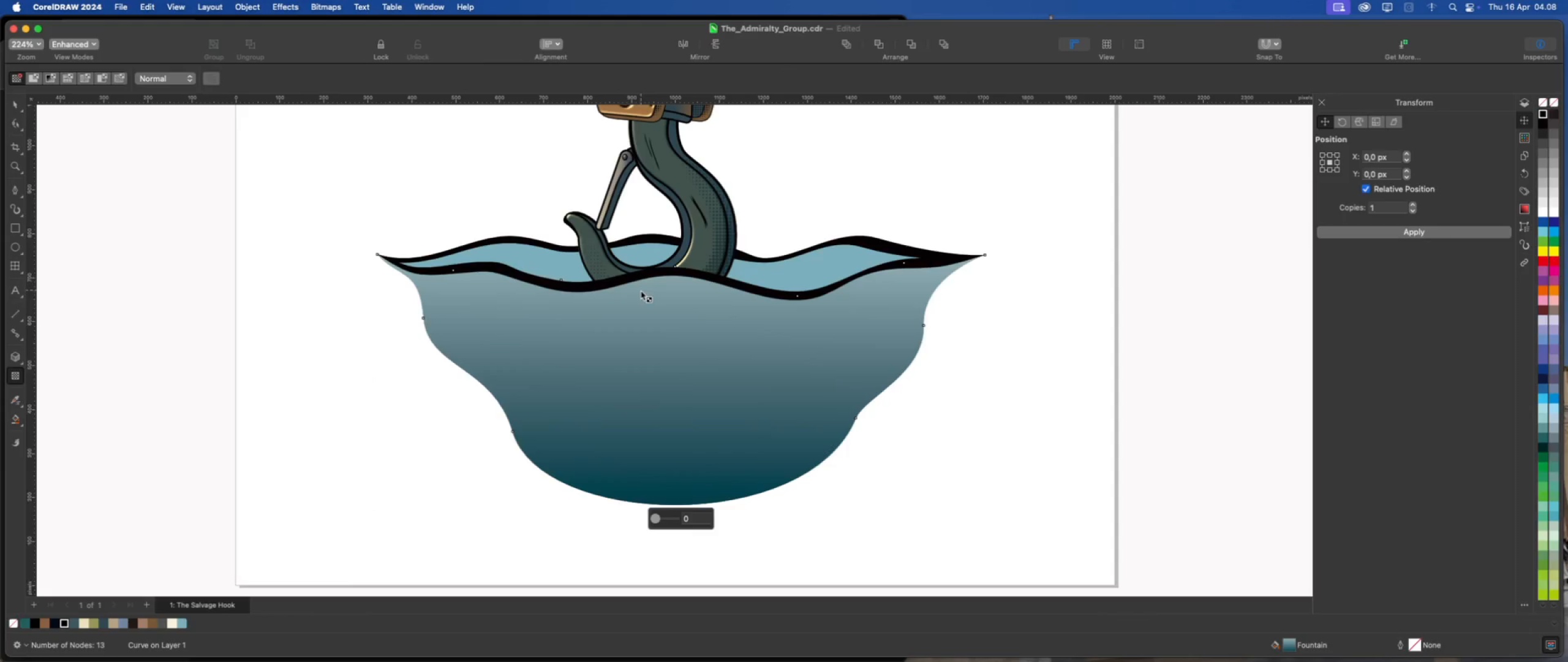 
left_click_drag(start_coordinate=[644, 299], to_coordinate=[738, 296])
 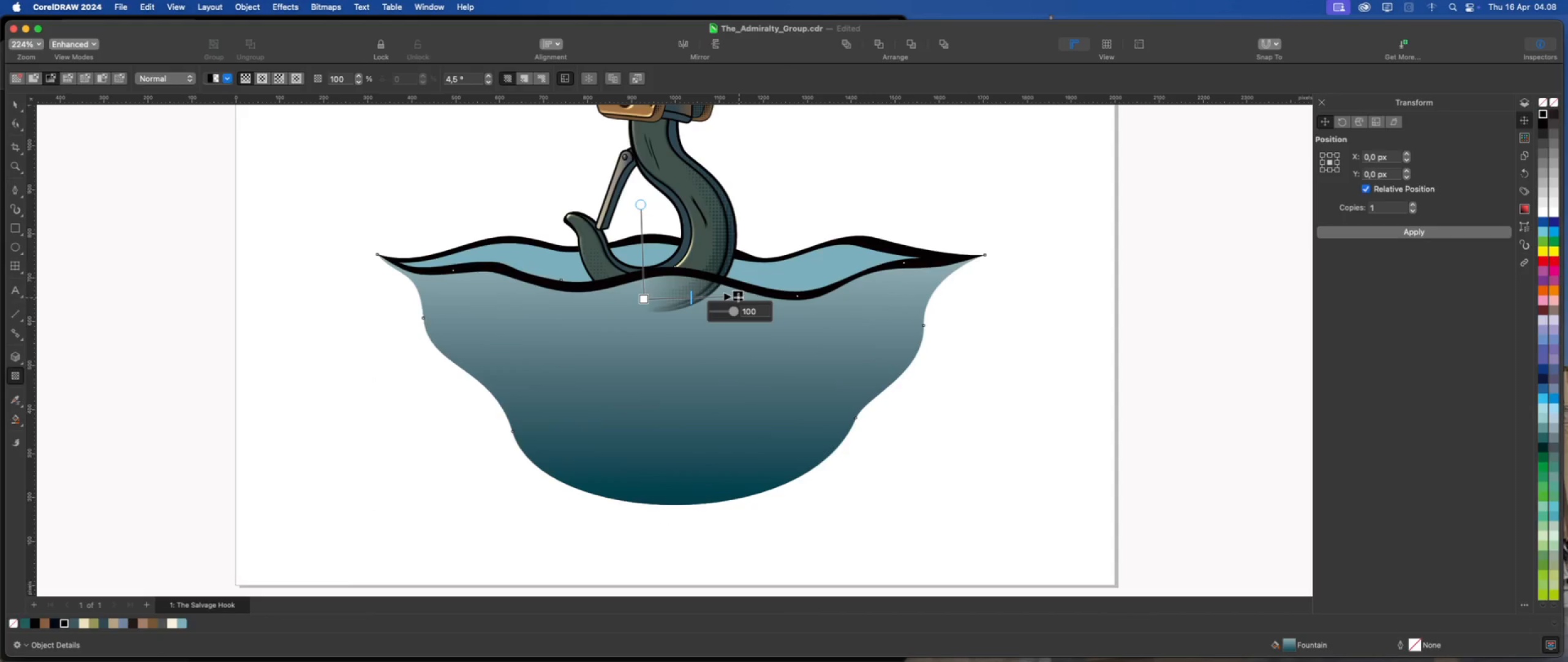 
left_click_drag(start_coordinate=[738, 297], to_coordinate=[728, 214])
 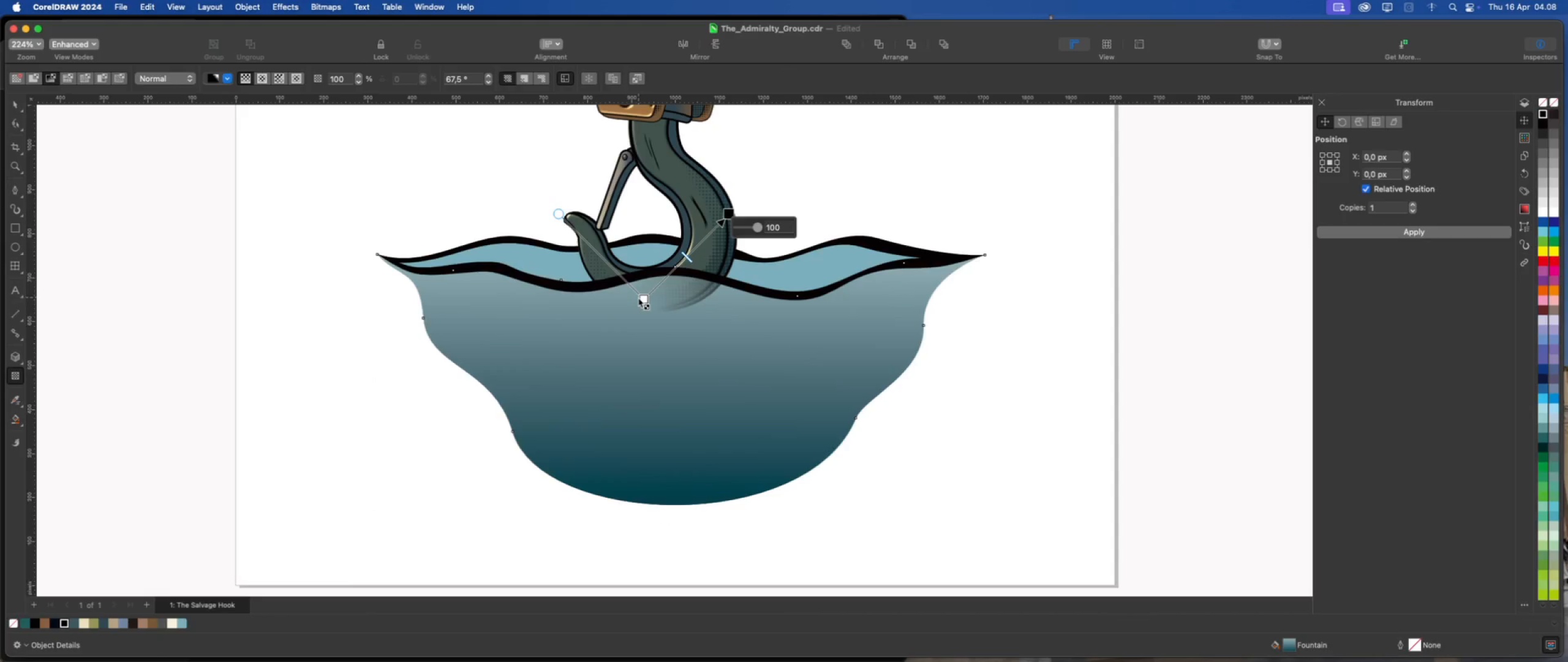 
left_click_drag(start_coordinate=[642, 297], to_coordinate=[603, 318])
 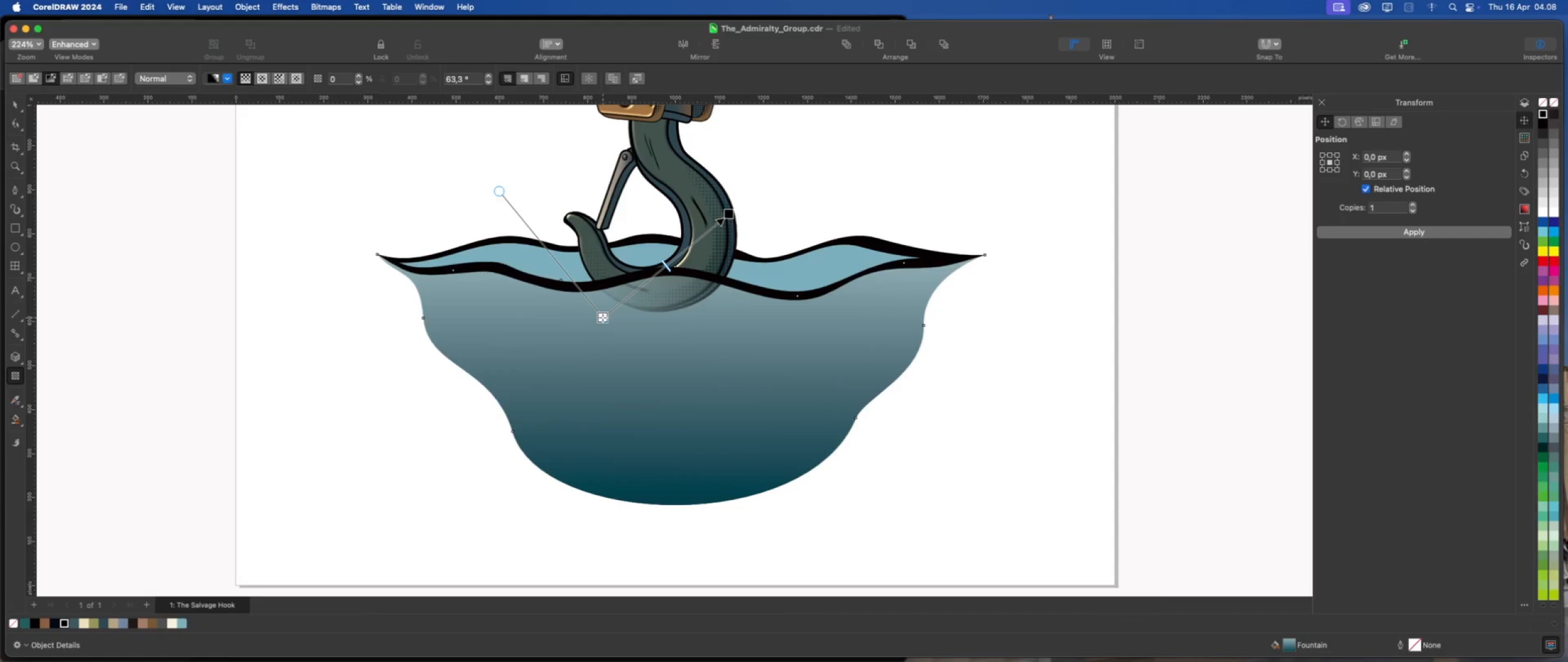 
left_click_drag(start_coordinate=[603, 318], to_coordinate=[663, 302])
 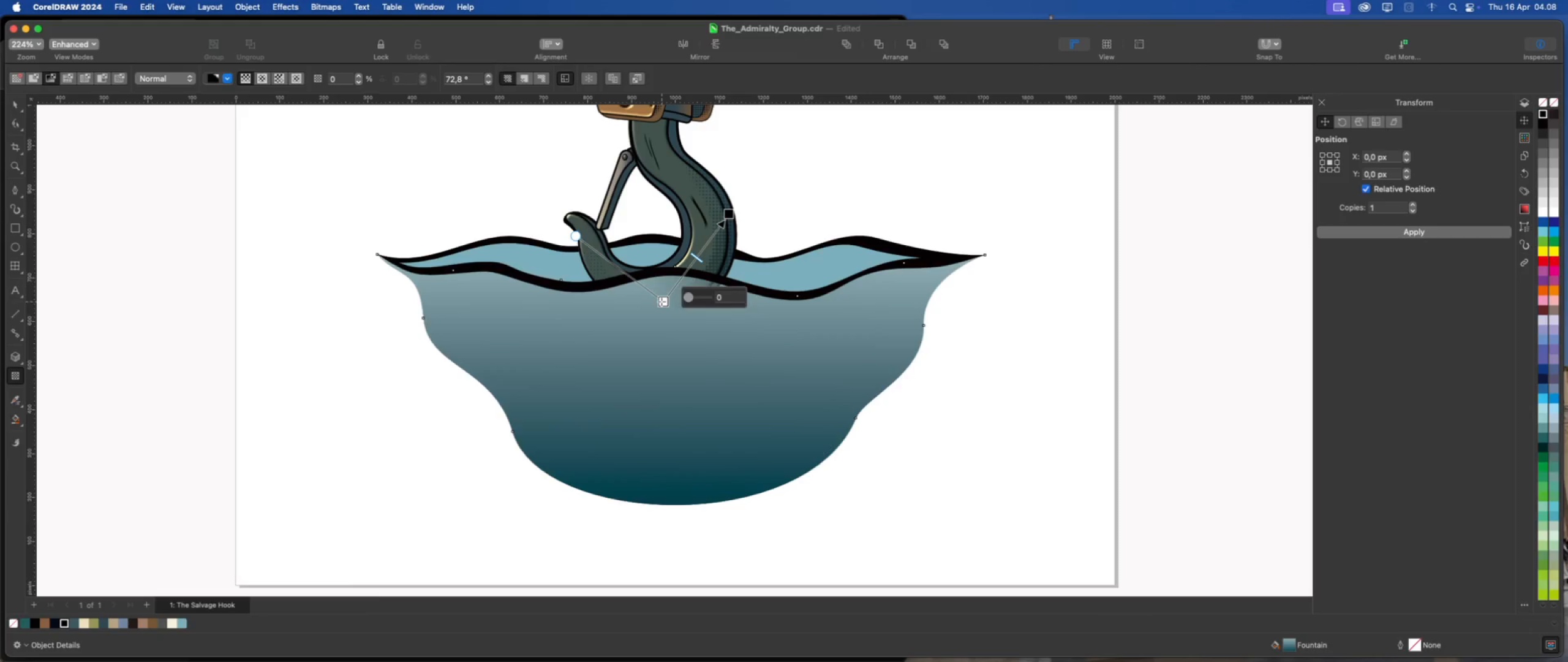 
left_click_drag(start_coordinate=[662, 302], to_coordinate=[654, 314])
 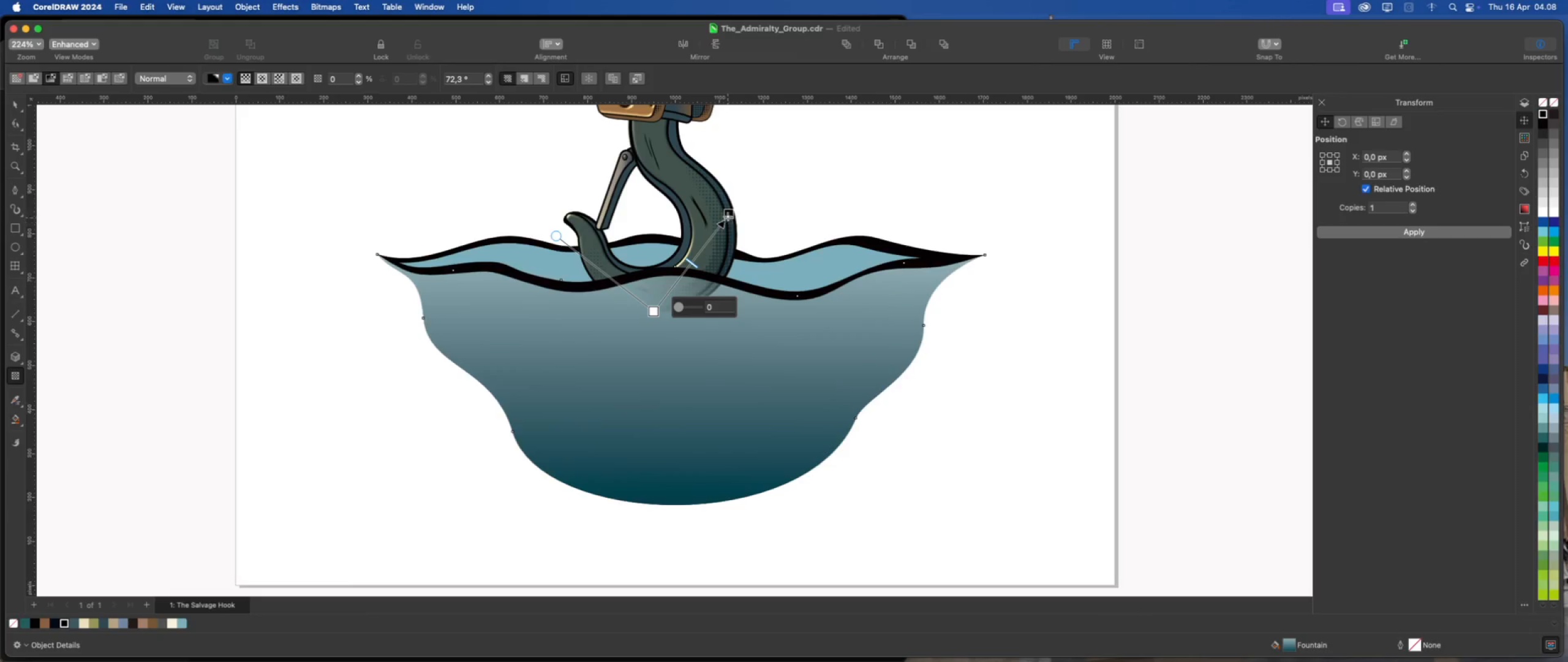 
left_click_drag(start_coordinate=[727, 213], to_coordinate=[674, 249])
 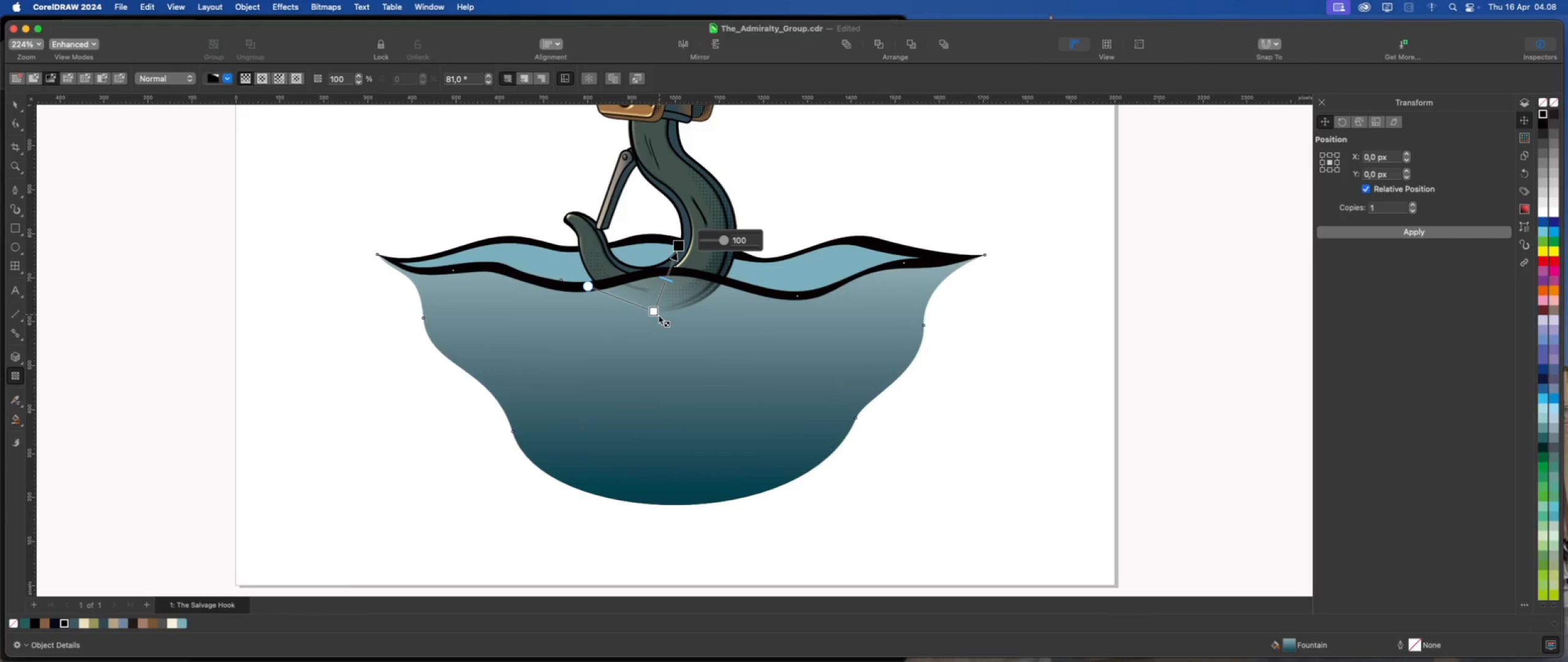 
left_click_drag(start_coordinate=[655, 311], to_coordinate=[619, 311])
 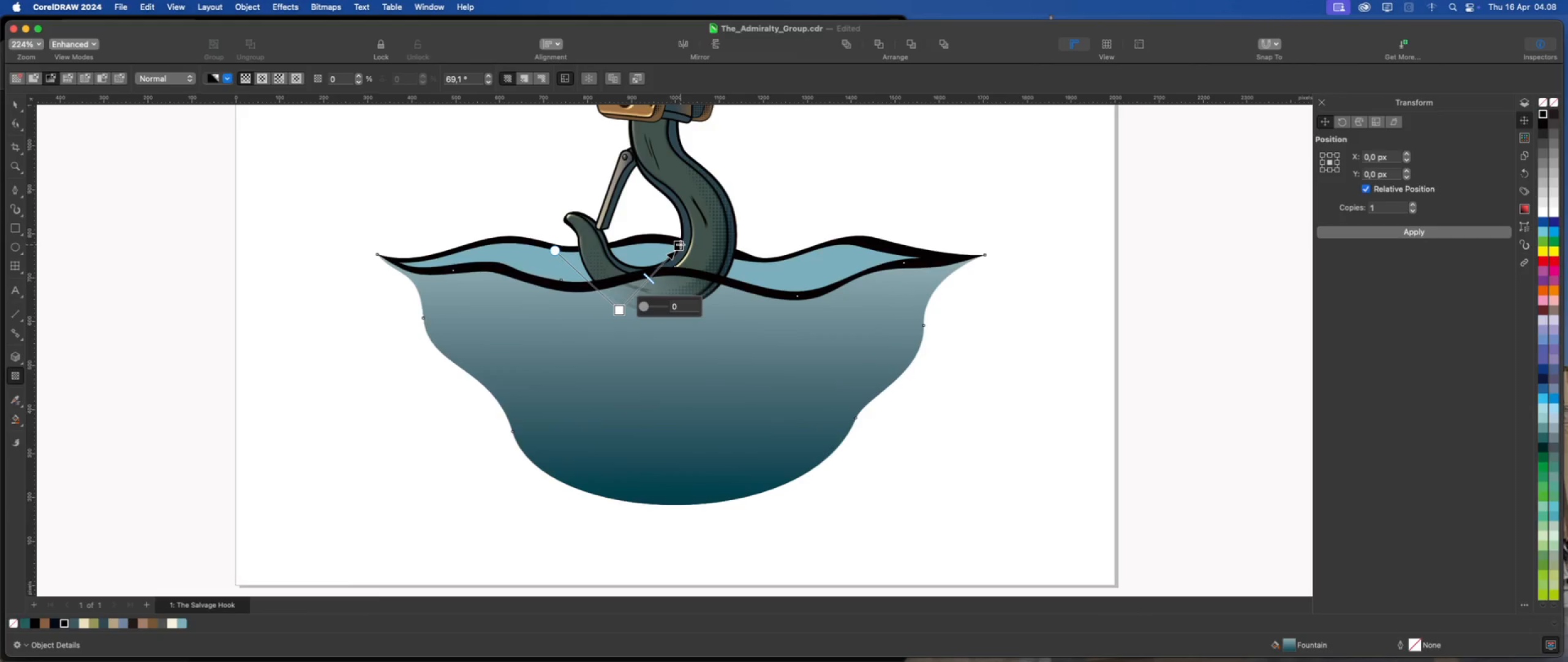 
left_click_drag(start_coordinate=[679, 246], to_coordinate=[664, 265])
 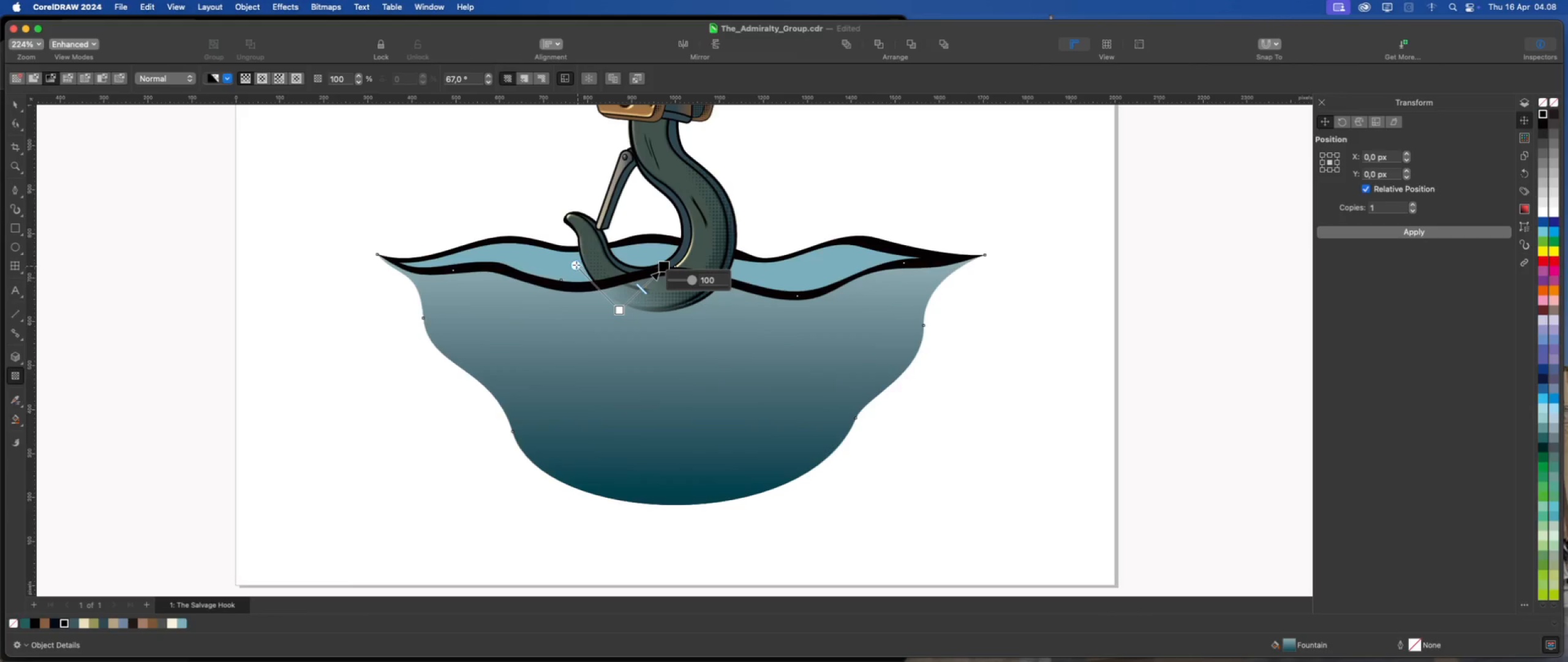 
left_click_drag(start_coordinate=[576, 264], to_coordinate=[570, 244])
 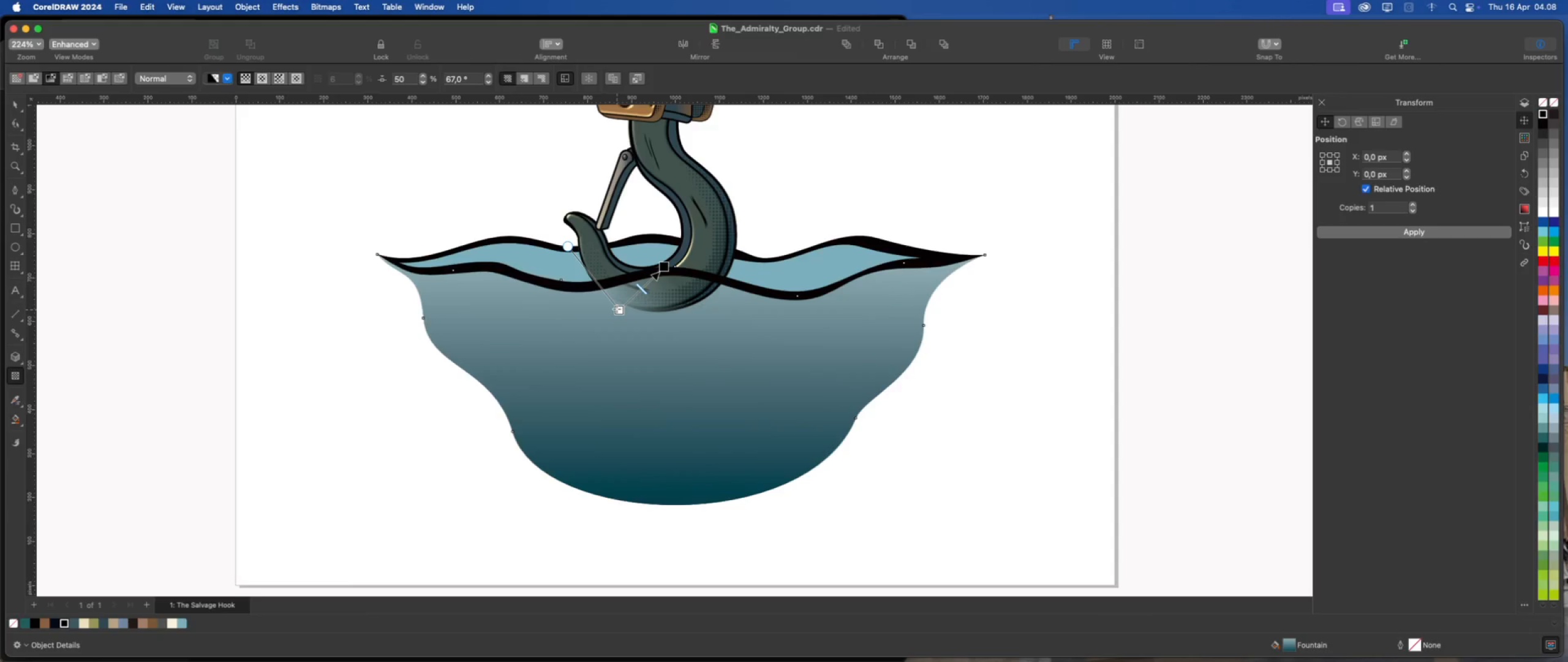 
left_click_drag(start_coordinate=[617, 309], to_coordinate=[612, 308])
 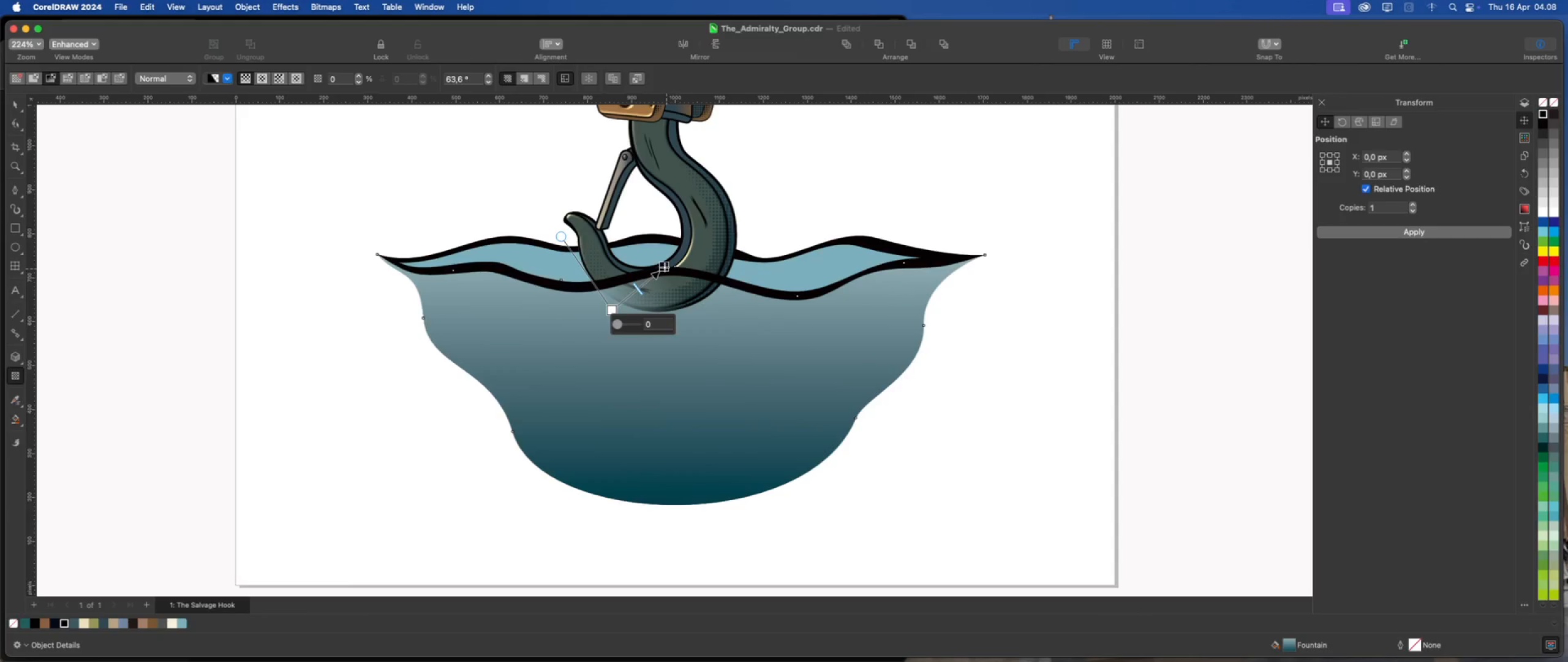 
left_click_drag(start_coordinate=[665, 267], to_coordinate=[715, 289])
 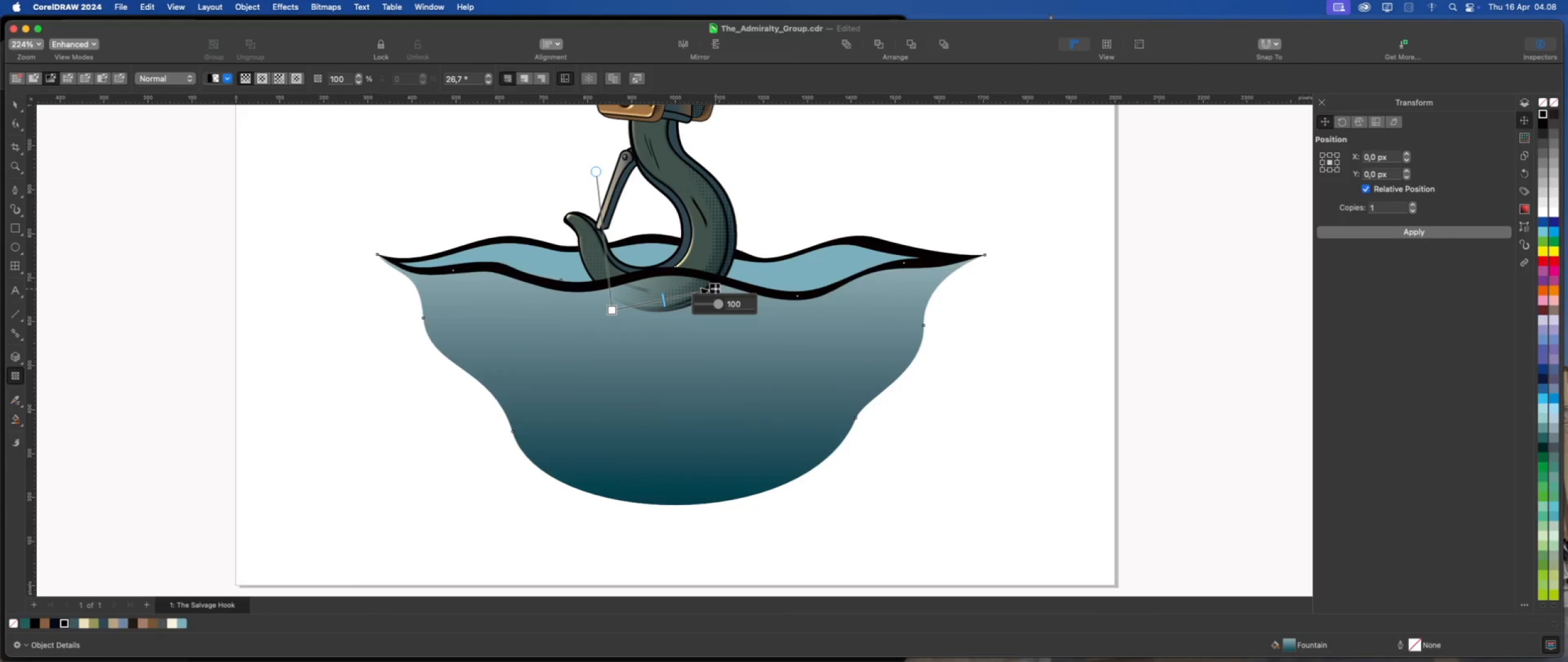 
left_click_drag(start_coordinate=[716, 289], to_coordinate=[720, 294])
 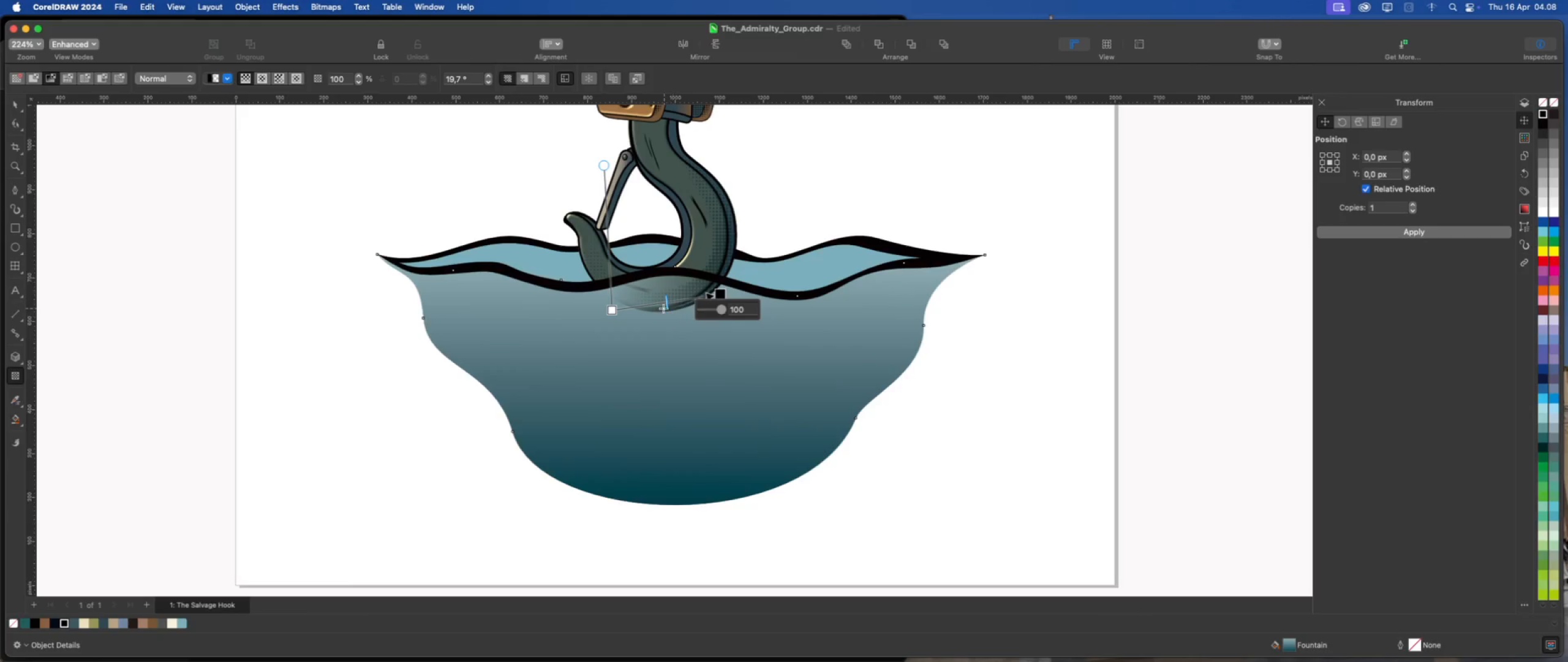 
left_click_drag(start_coordinate=[668, 303], to_coordinate=[706, 296])
 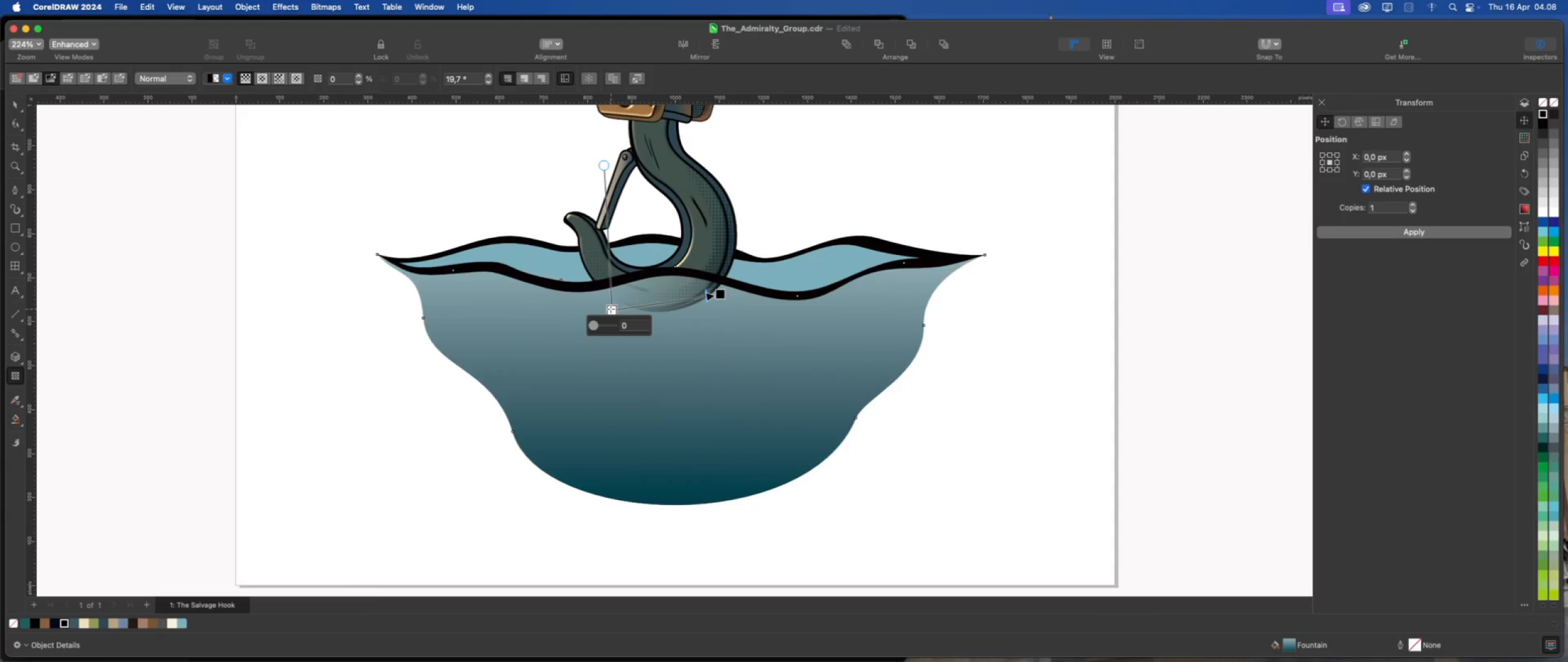 
wait(9.16)
 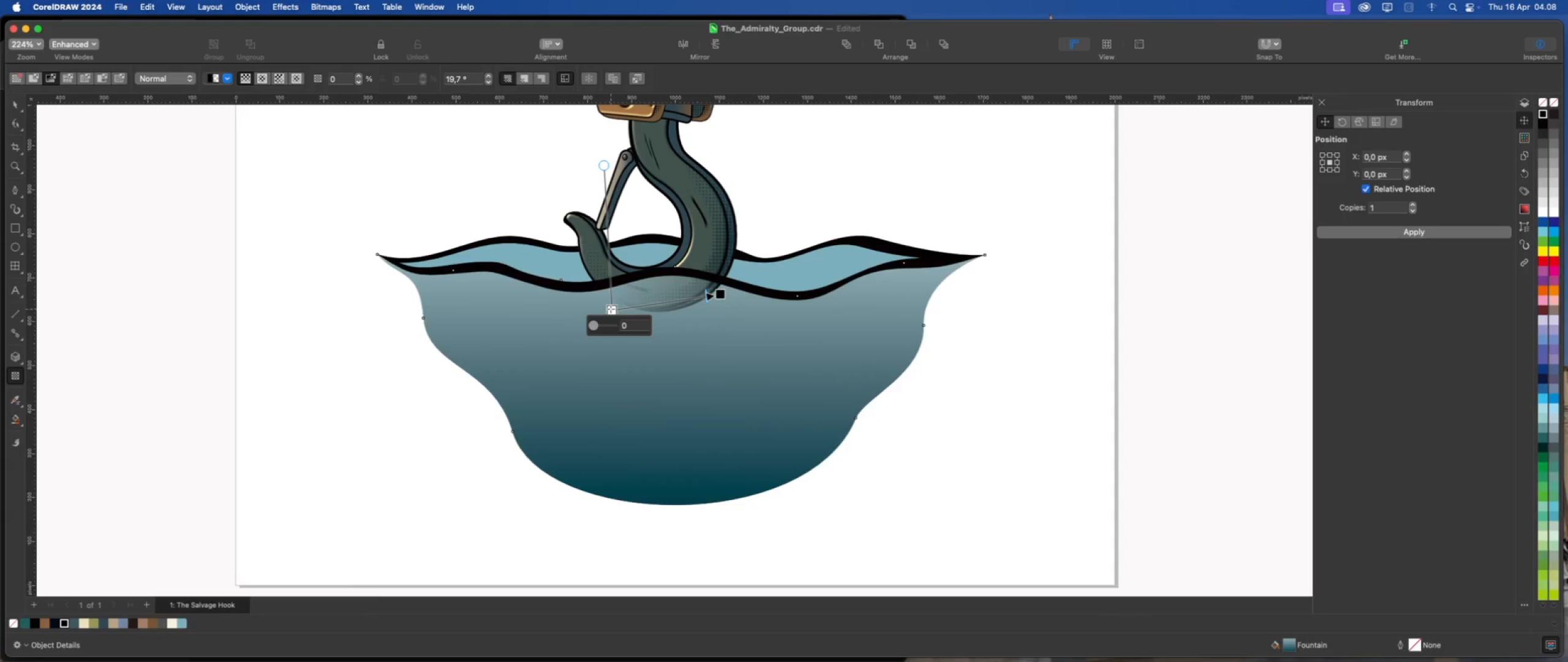 
left_click_drag(start_coordinate=[611, 309], to_coordinate=[647, 303])
 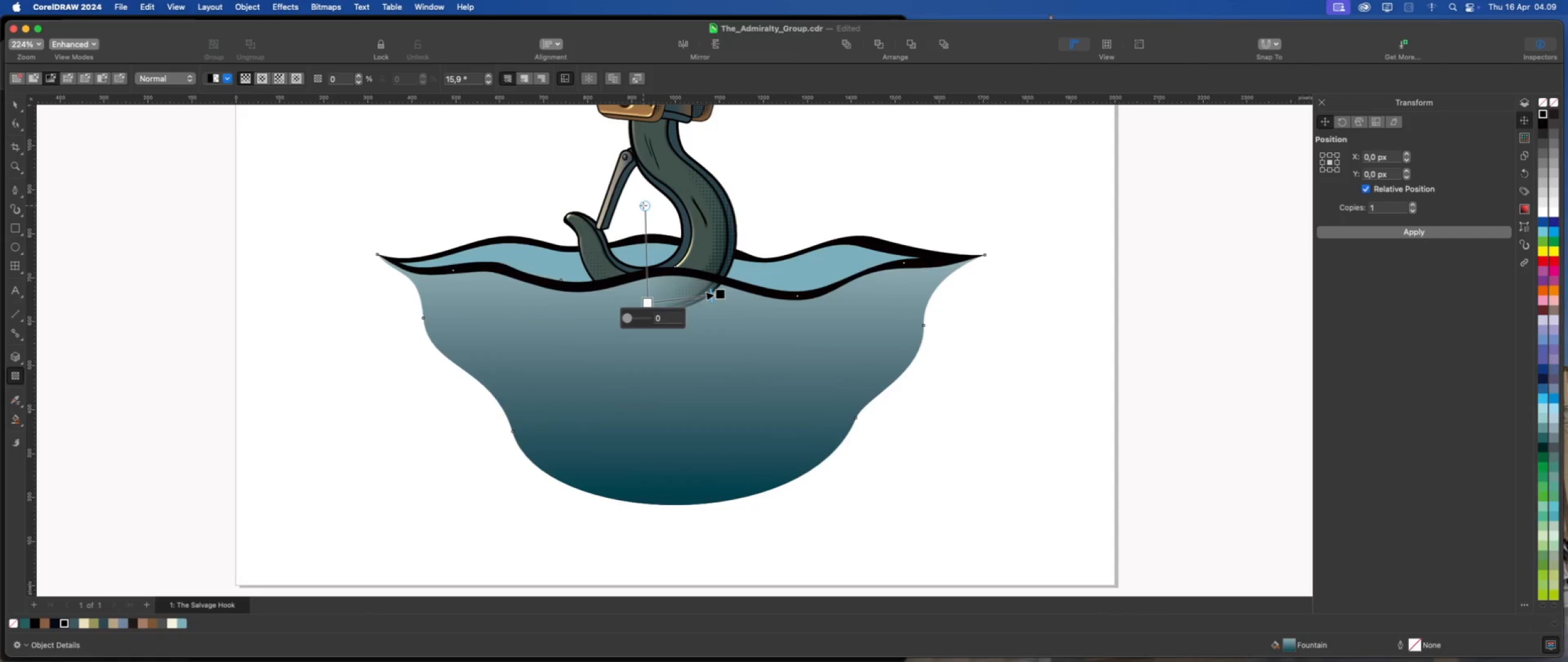 
left_click_drag(start_coordinate=[644, 204], to_coordinate=[562, 215])
 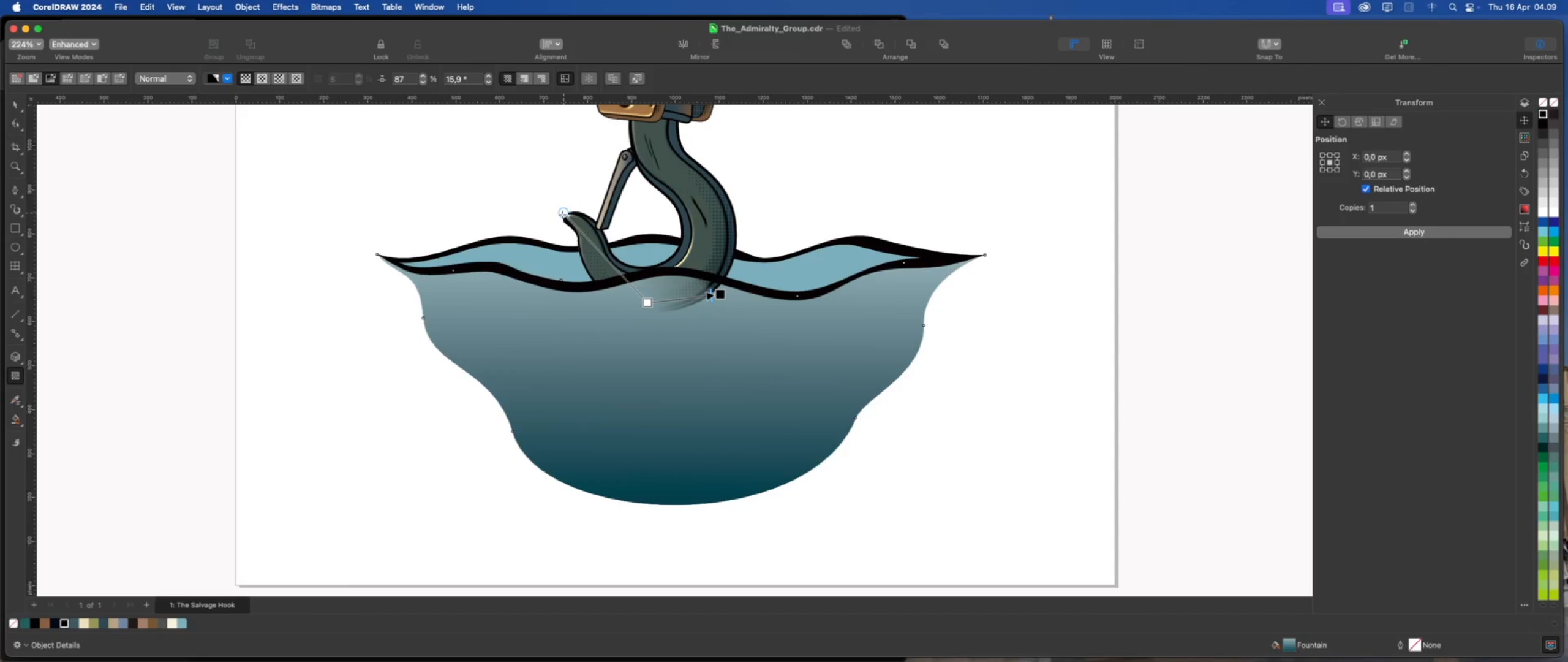 
left_click_drag(start_coordinate=[562, 215], to_coordinate=[563, 250])
 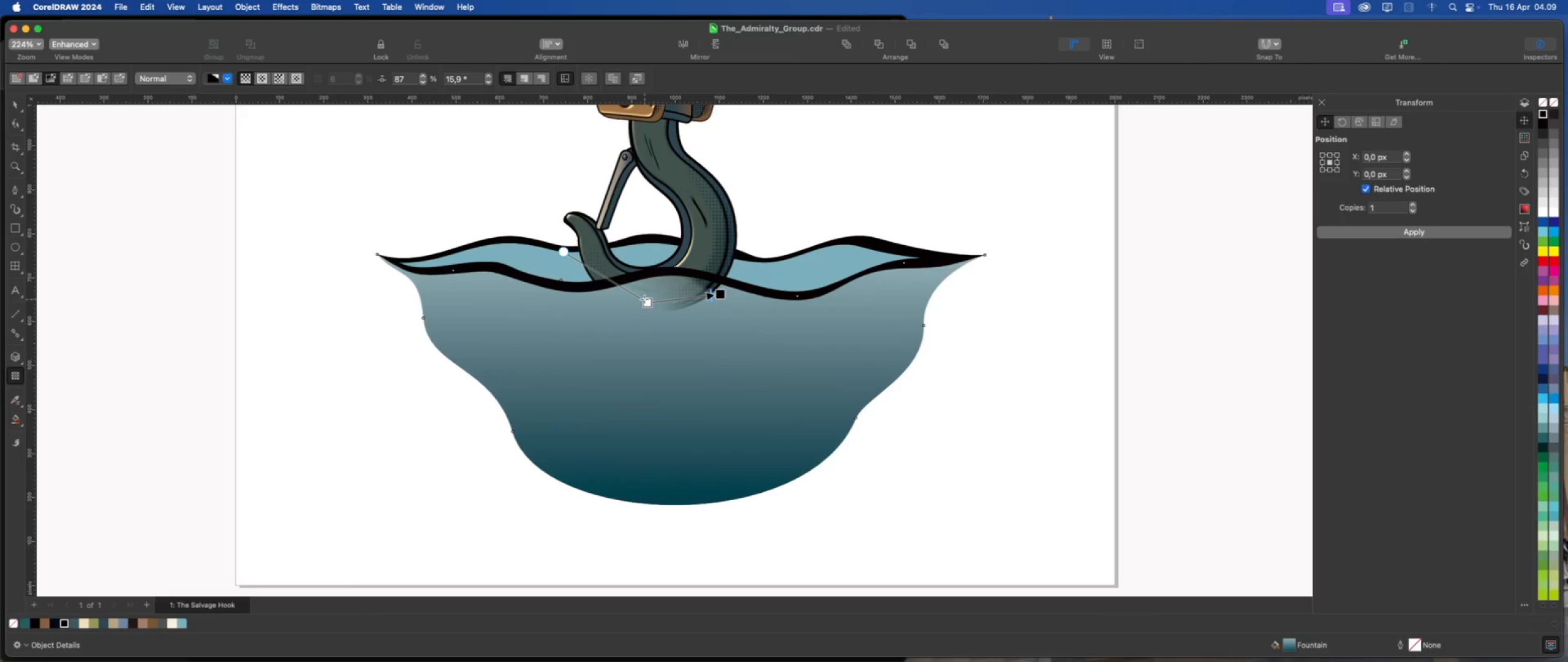 
left_click_drag(start_coordinate=[644, 299], to_coordinate=[643, 327])
 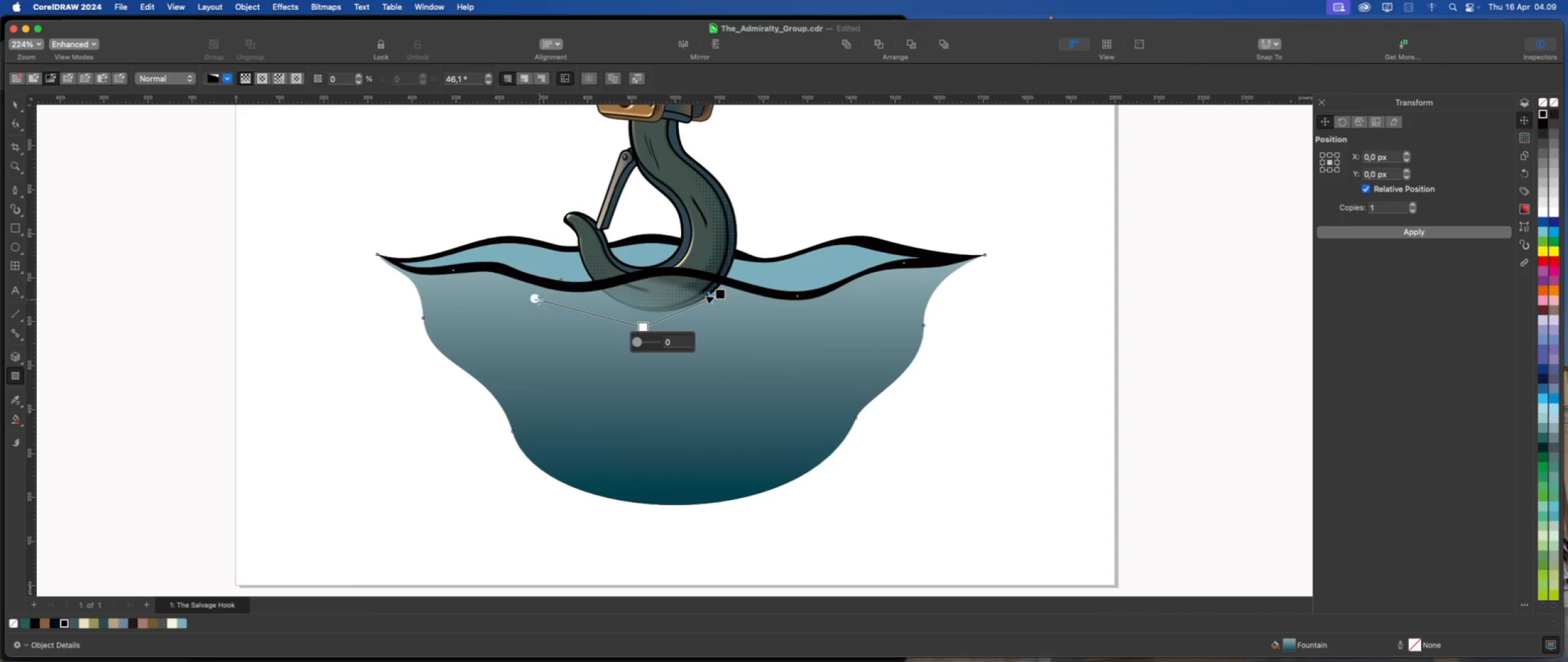 
left_click_drag(start_coordinate=[534, 297], to_coordinate=[557, 307])
 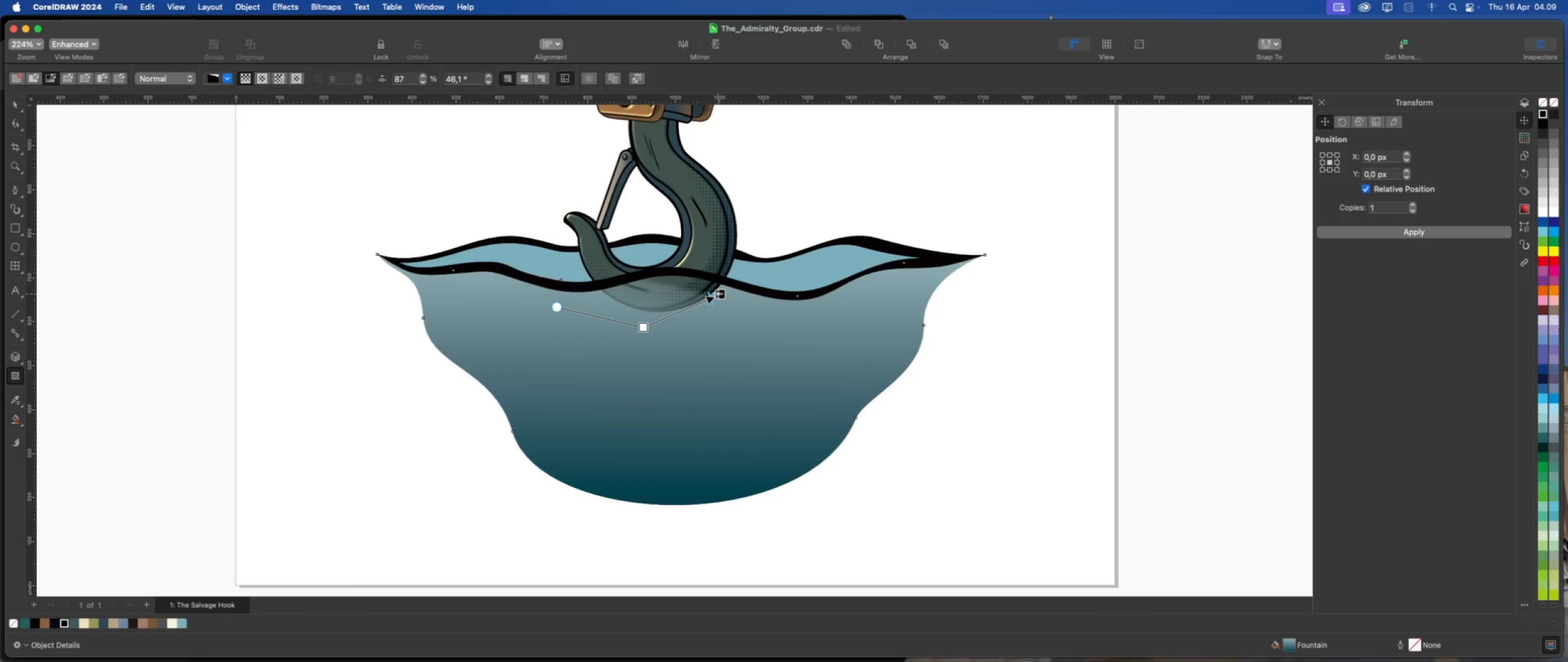 
left_click_drag(start_coordinate=[721, 294], to_coordinate=[702, 274])
 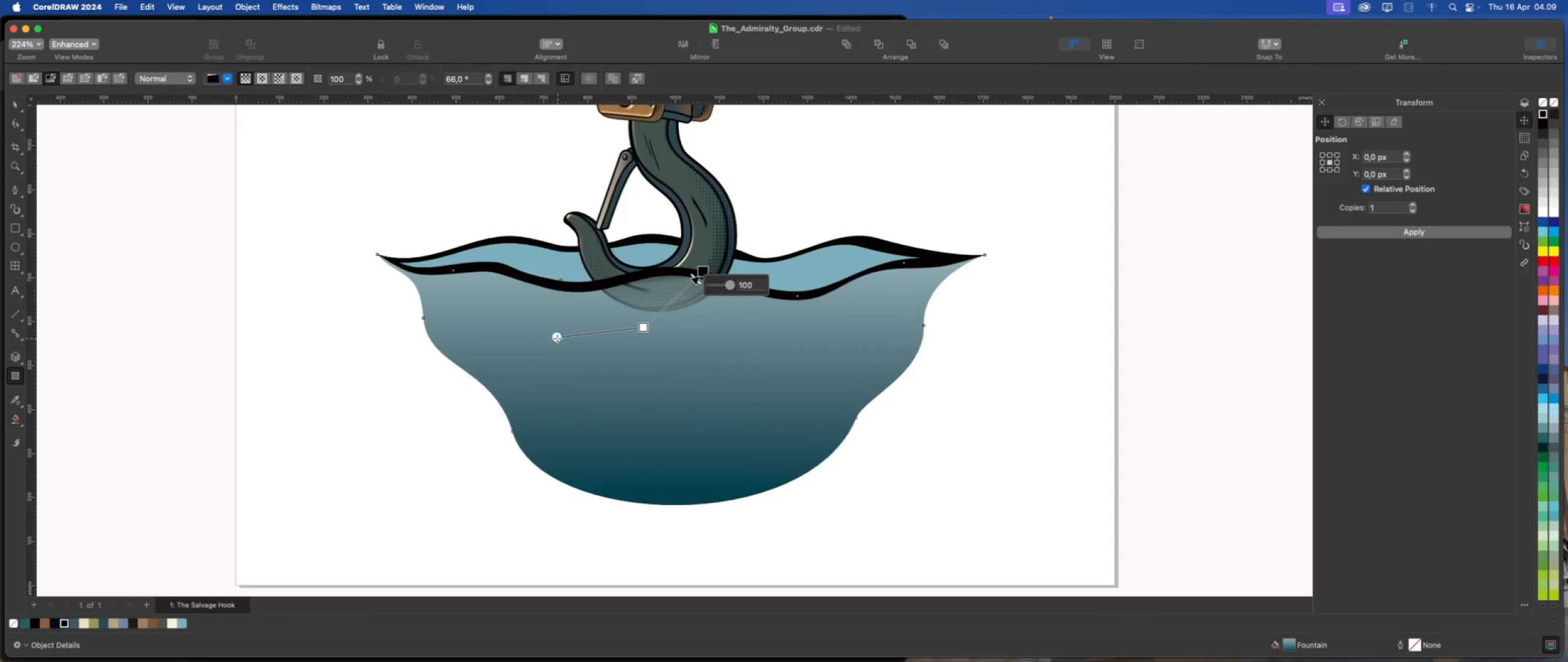 
left_click_drag(start_coordinate=[555, 335], to_coordinate=[552, 319])
 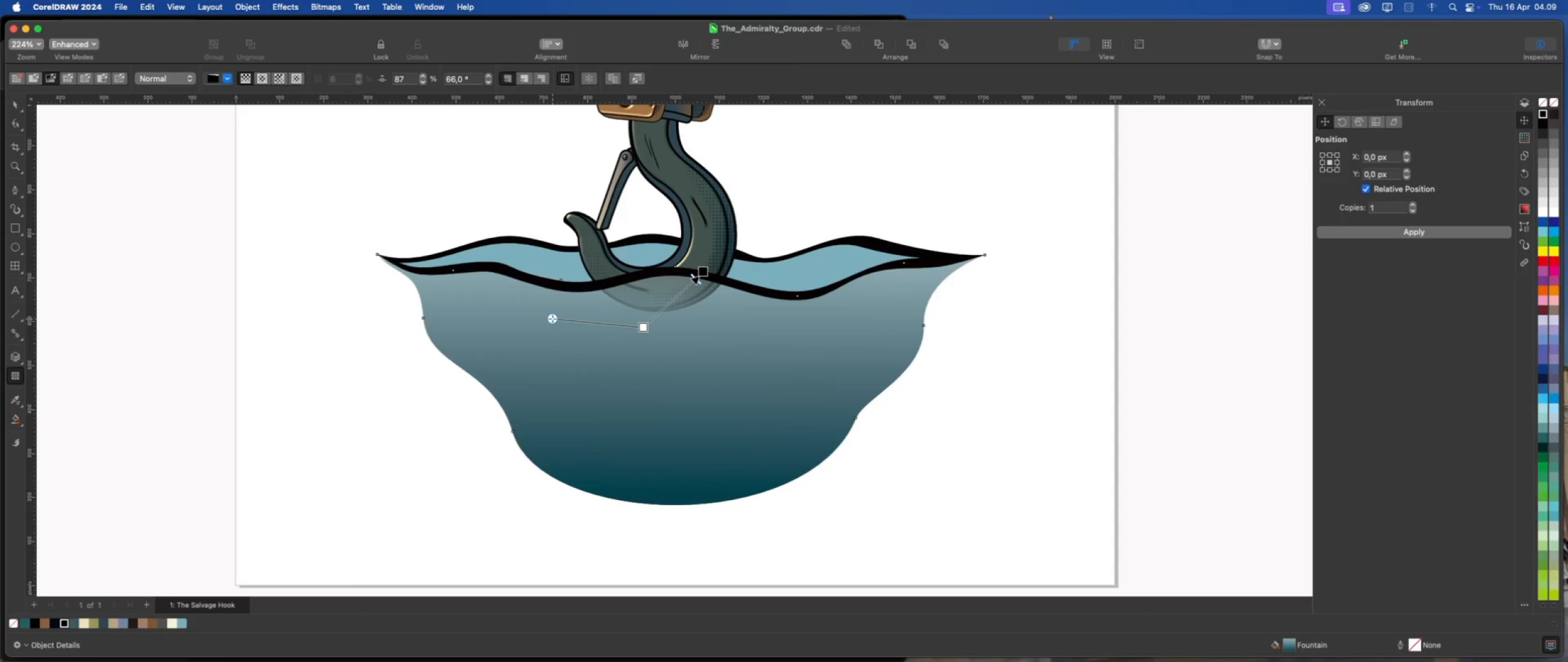 
left_click_drag(start_coordinate=[552, 319], to_coordinate=[557, 306])
 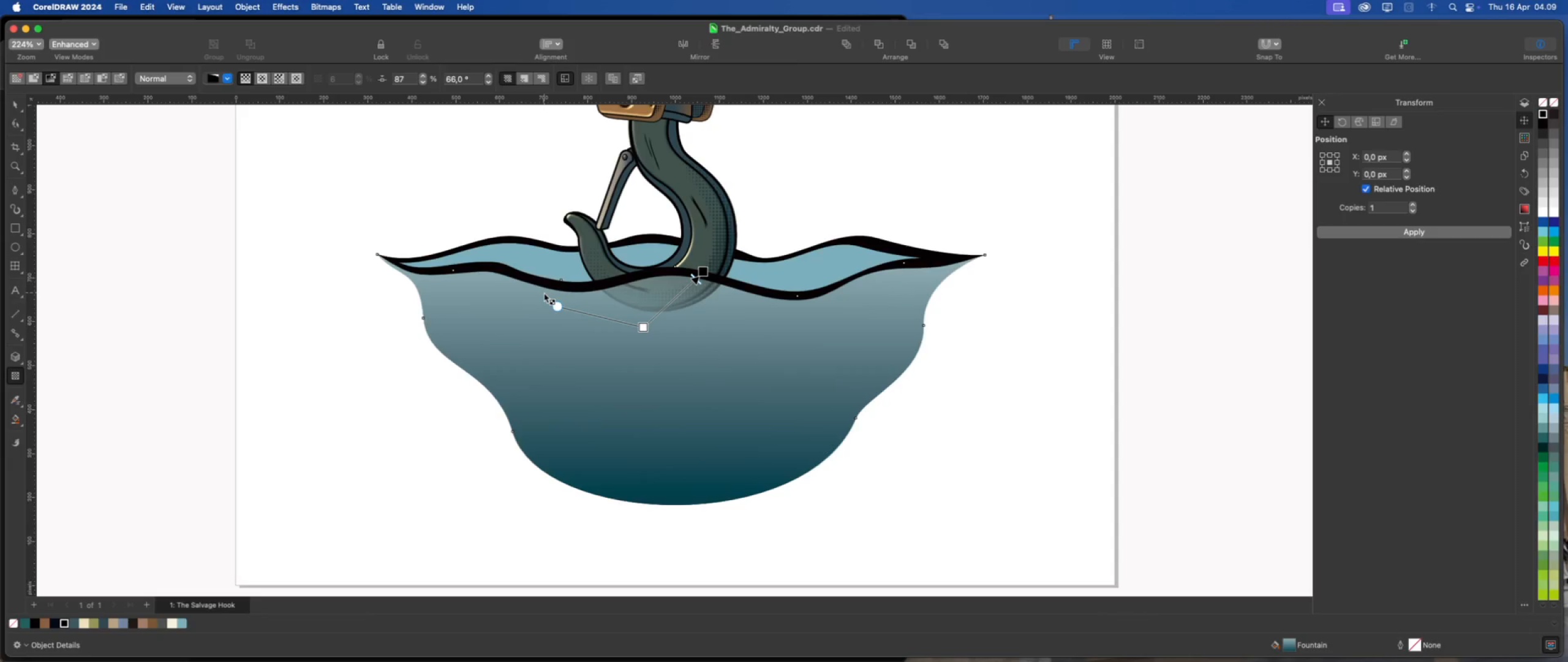 
wait(14.18)
 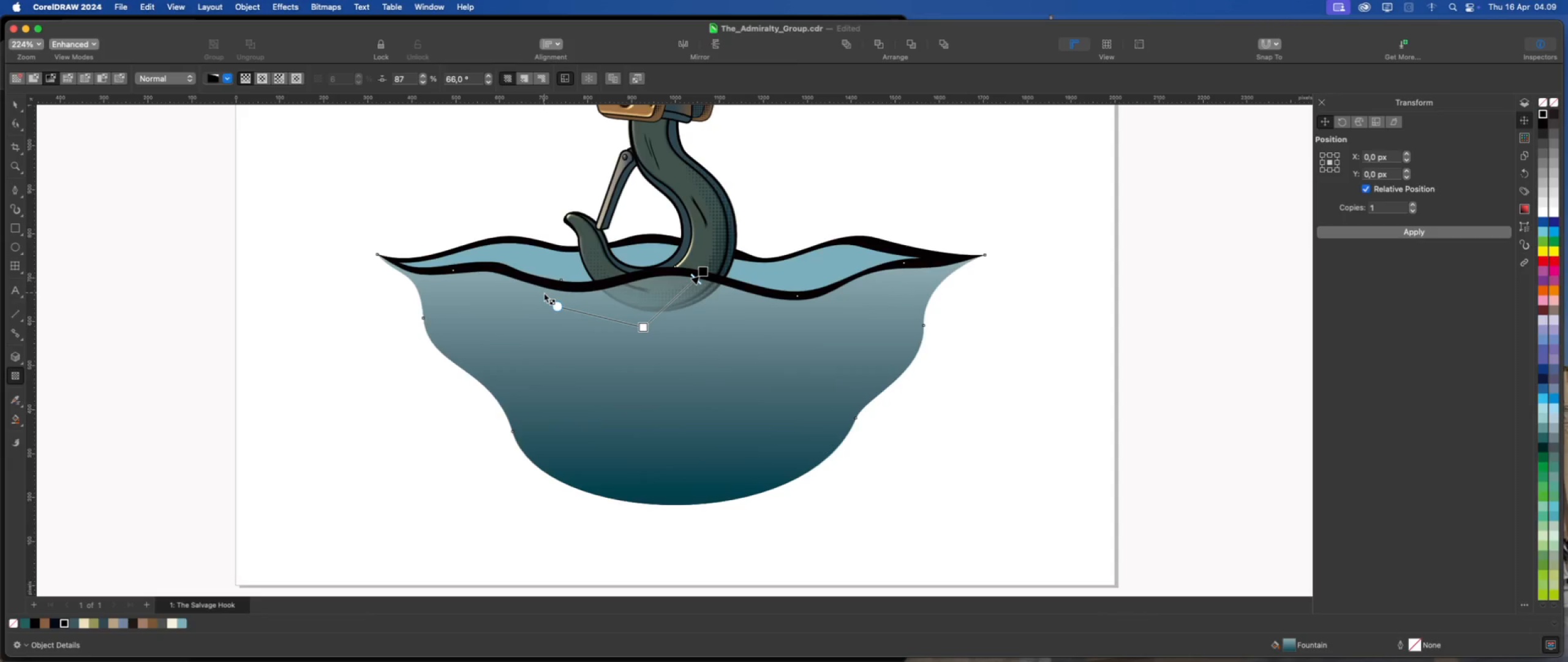 
left_click_drag(start_coordinate=[557, 305], to_coordinate=[574, 290])
 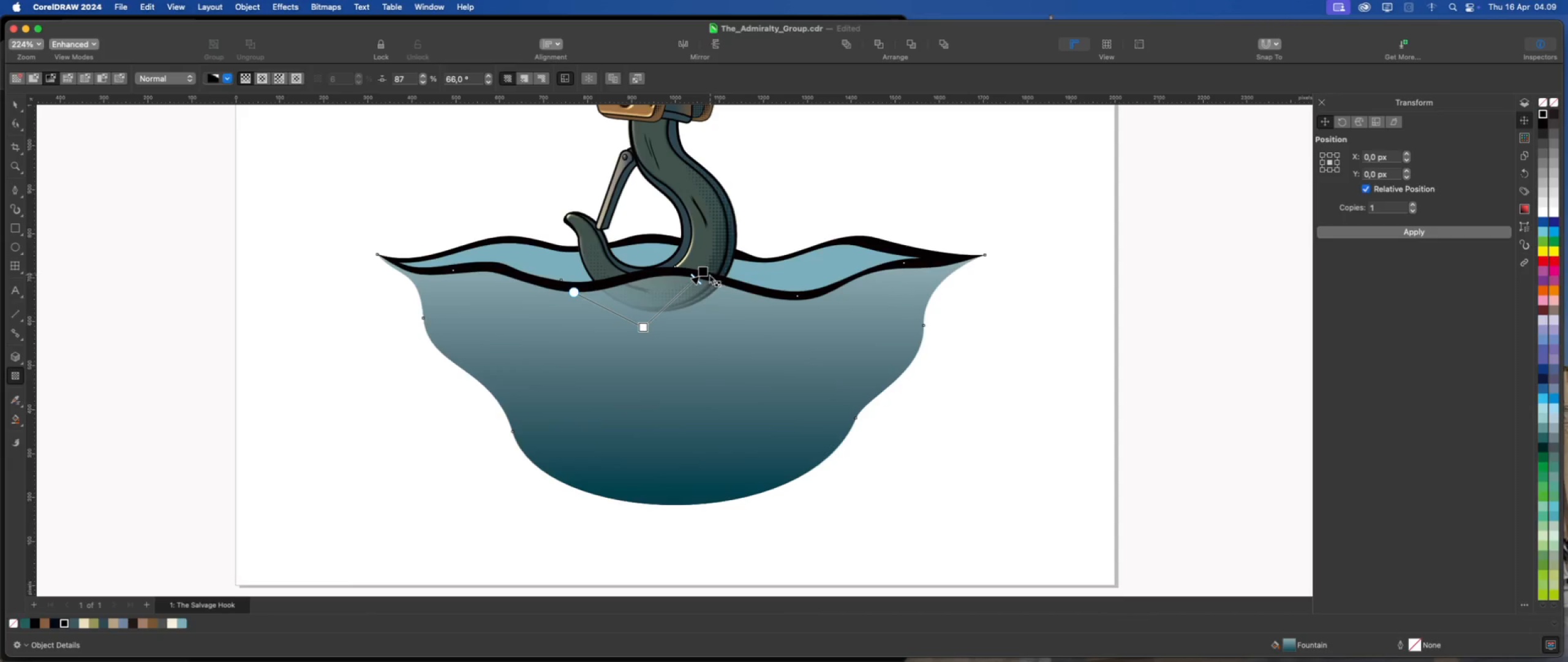 
left_click_drag(start_coordinate=[705, 268], to_coordinate=[695, 275])
 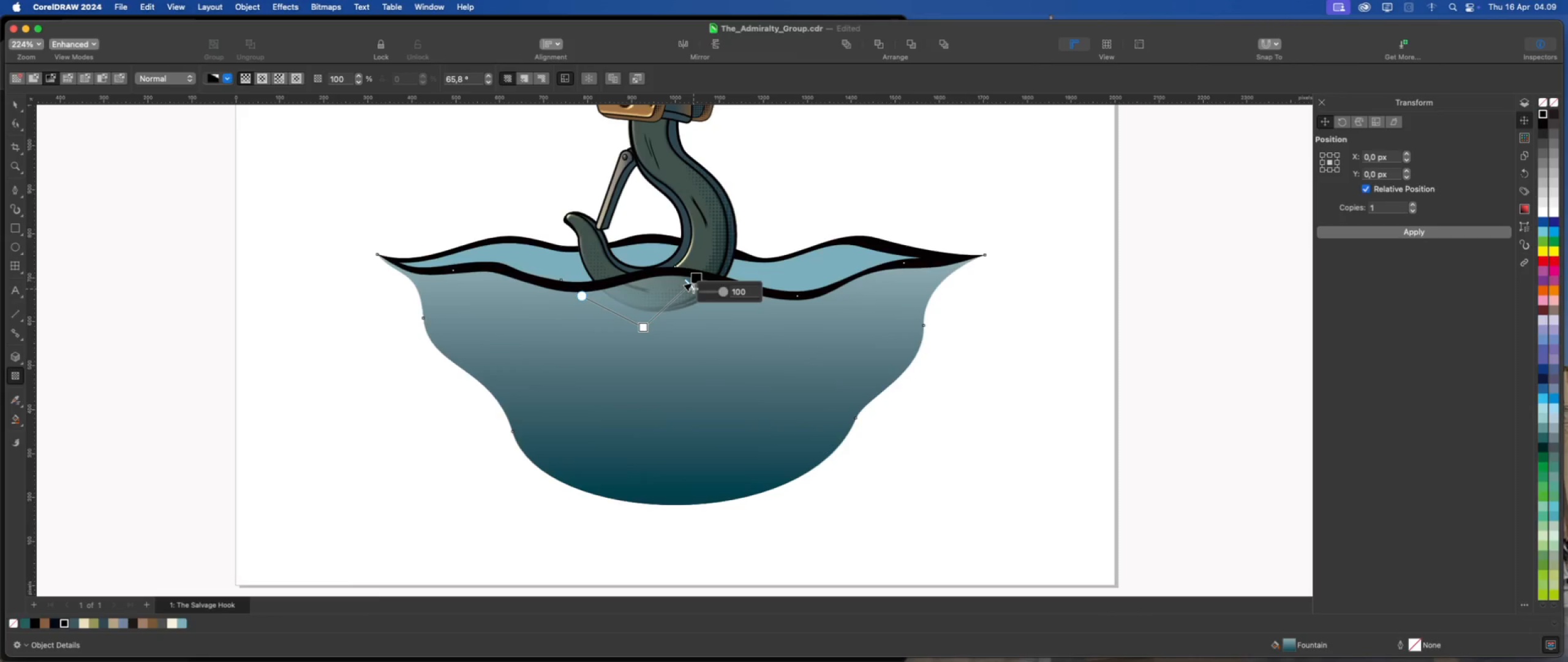 
left_click([693, 289])
 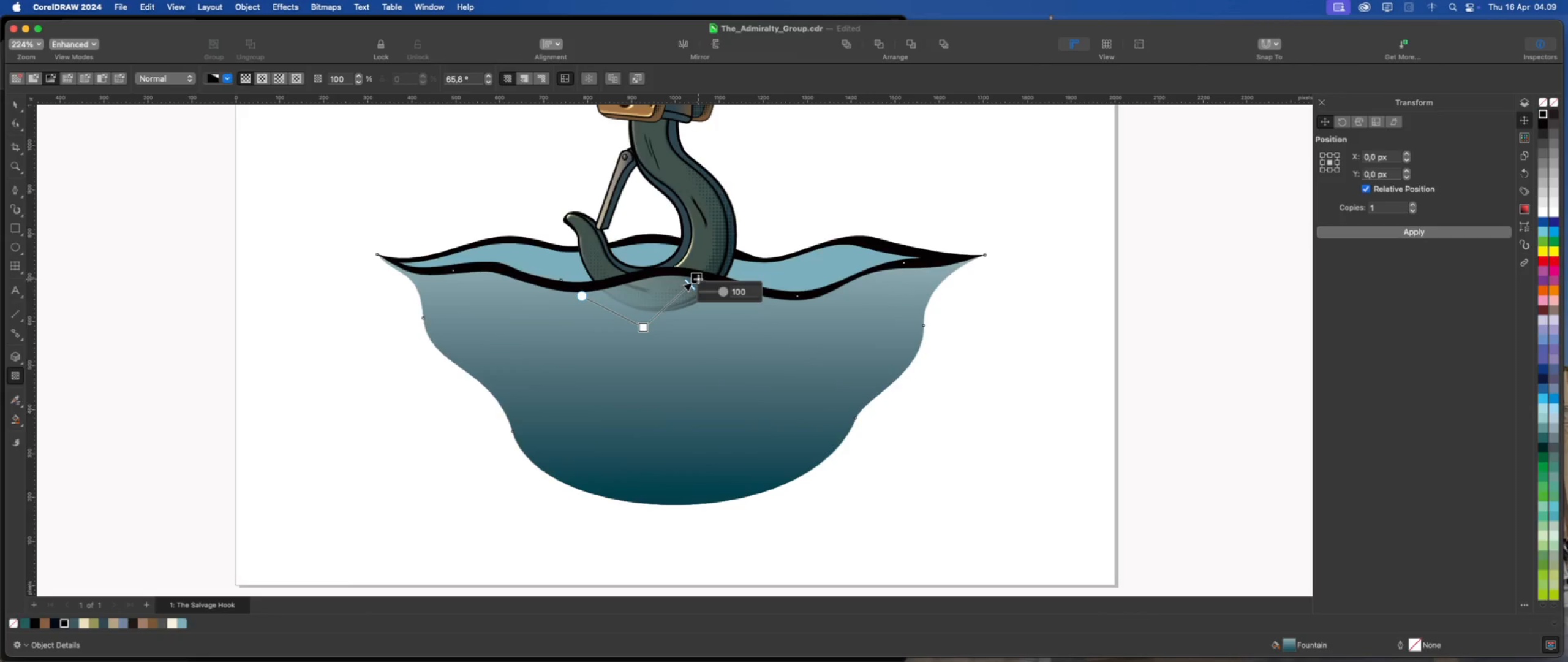 
left_click_drag(start_coordinate=[698, 278], to_coordinate=[718, 273])
 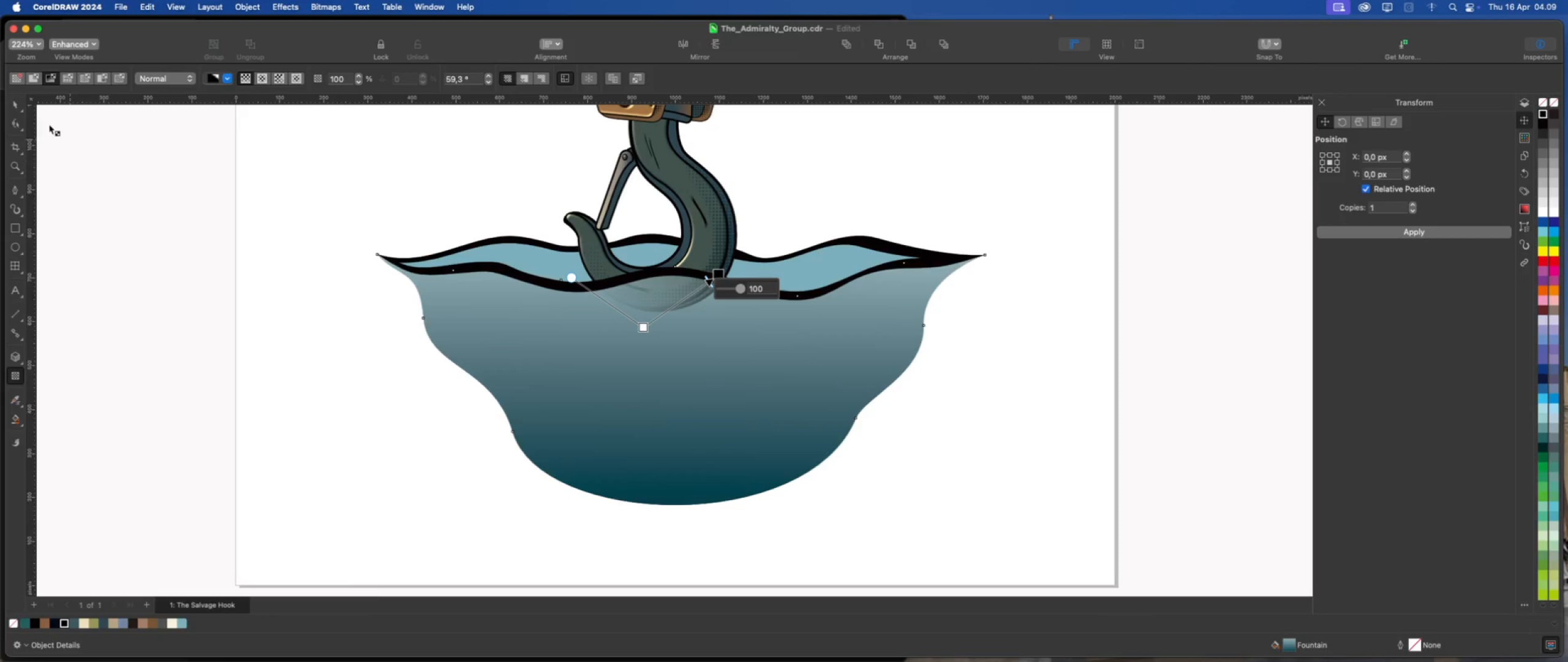 
left_click([17, 104])
 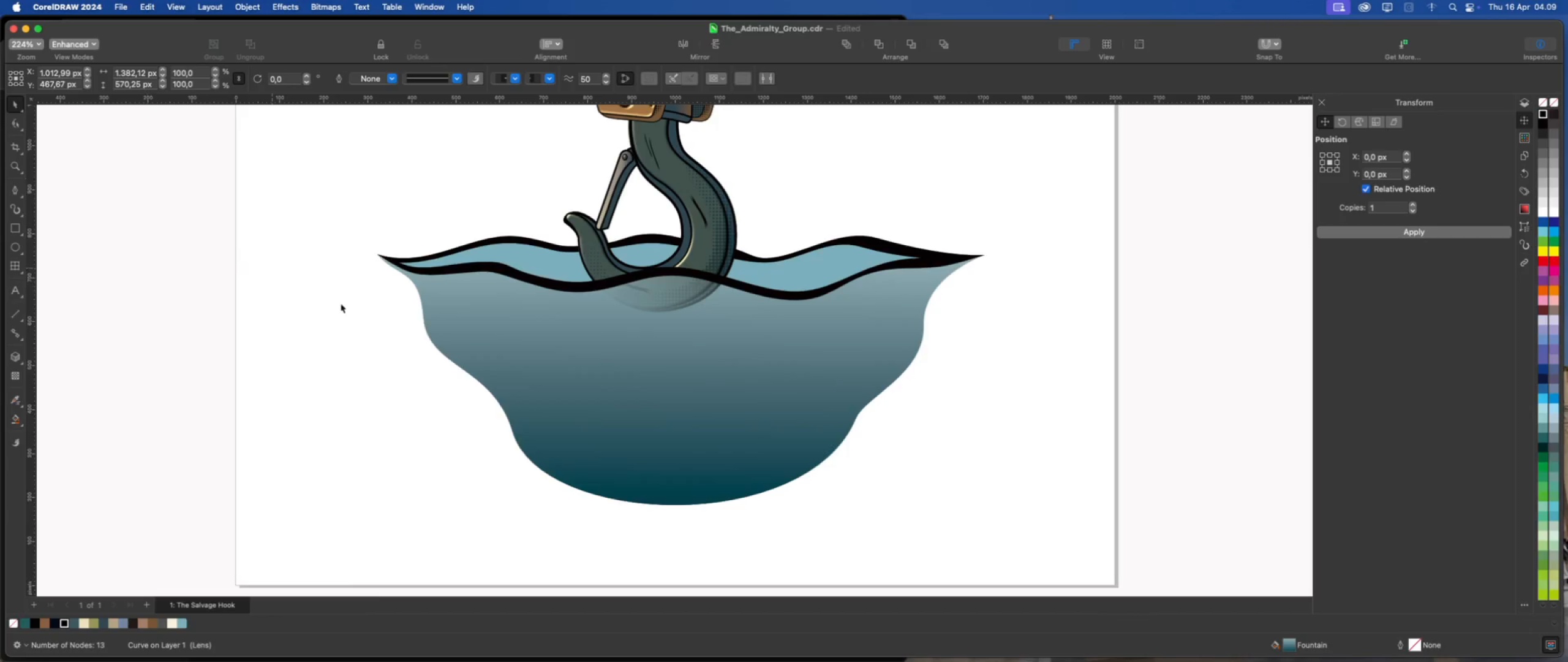 
scroll: coordinate [465, 389], scroll_direction: down, amount: 3.0
 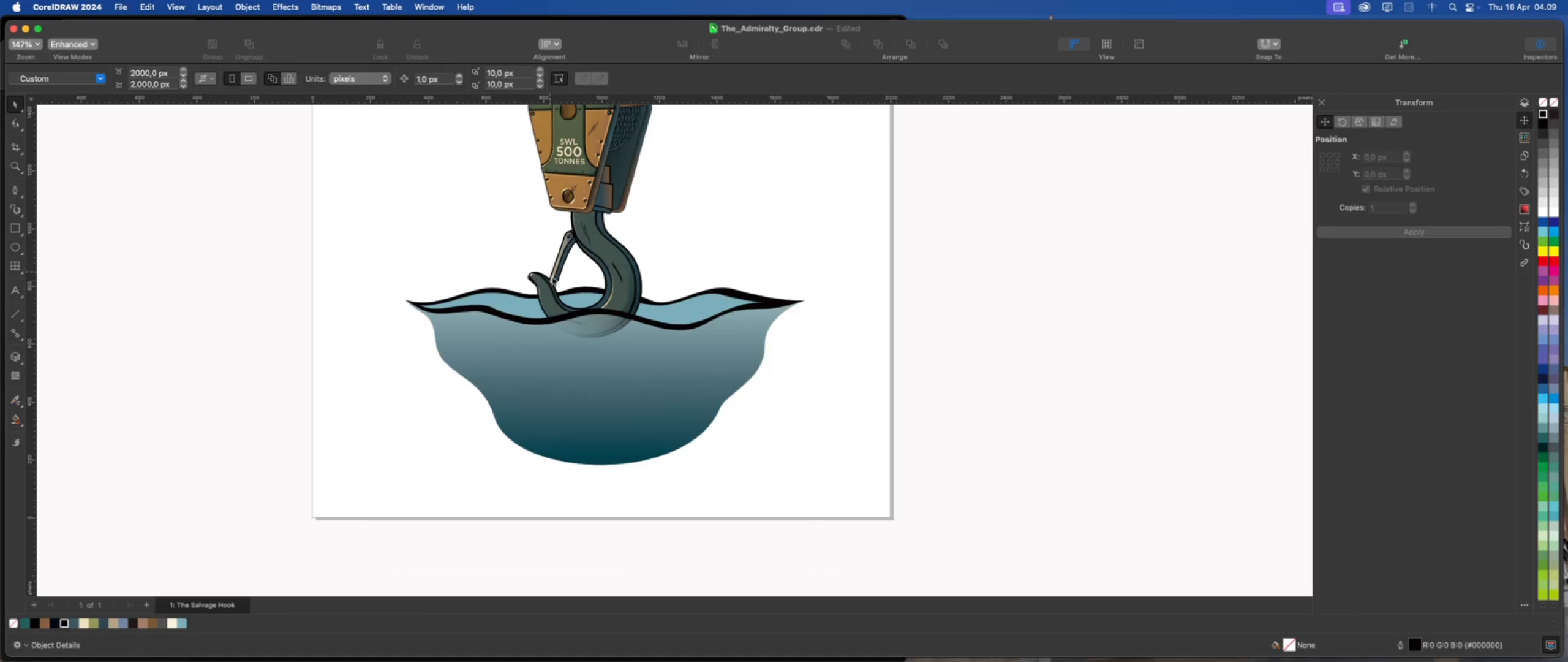 
scroll: coordinate [543, 306], scroll_direction: up, amount: 4.0
 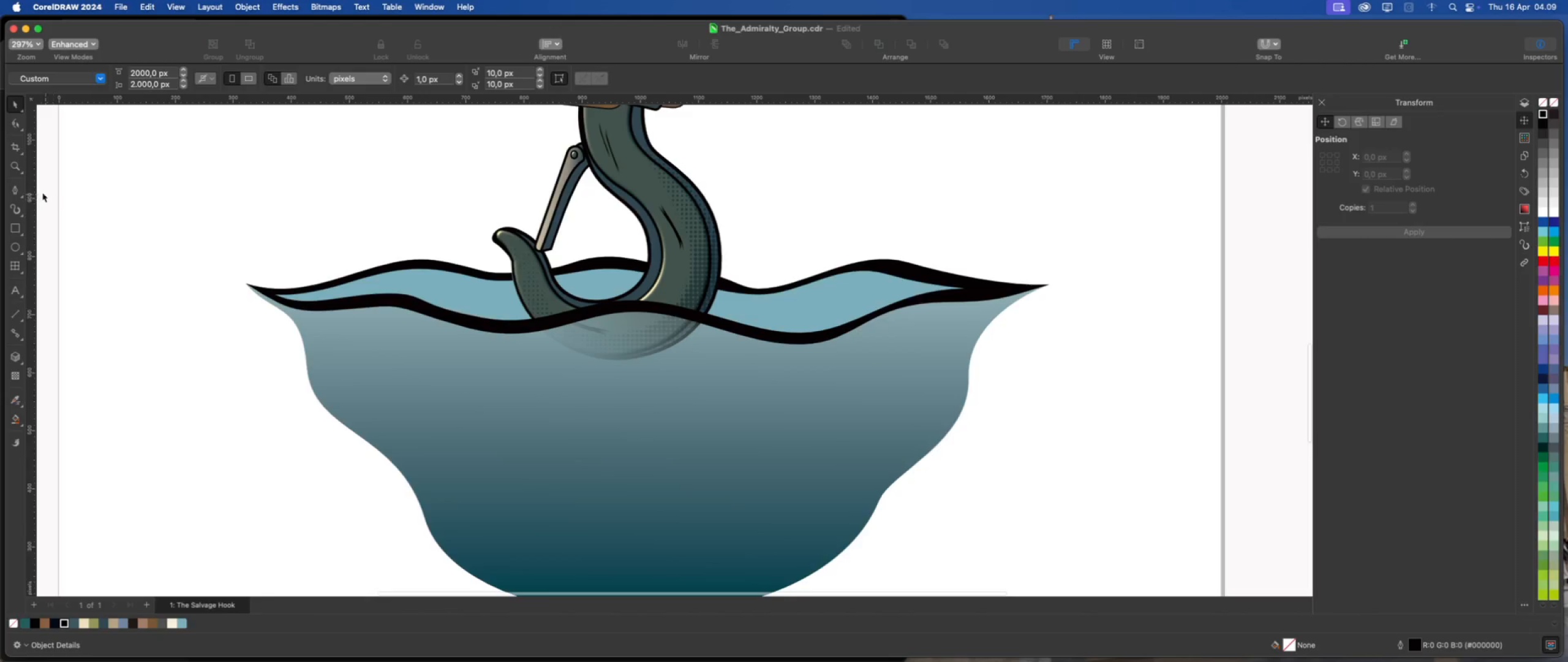 
left_click([13, 189])
 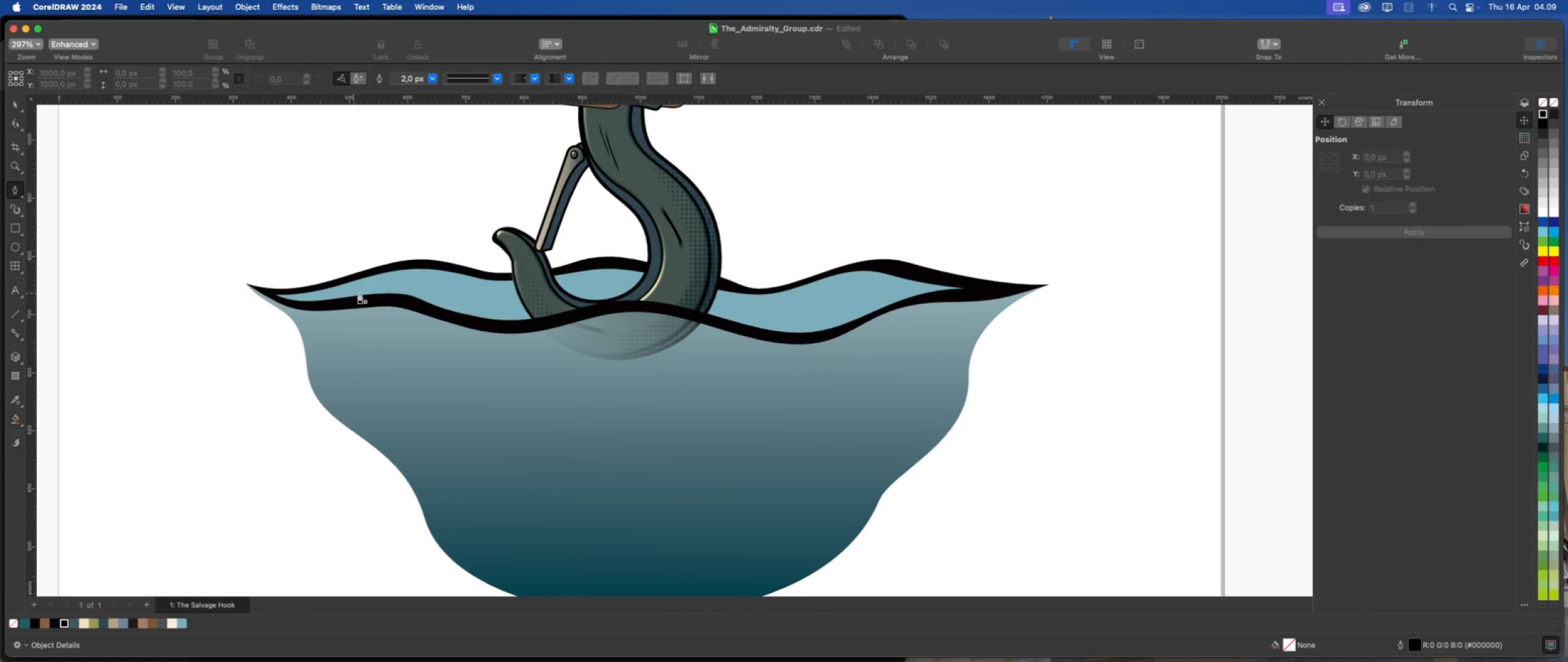 
left_click([370, 291])
 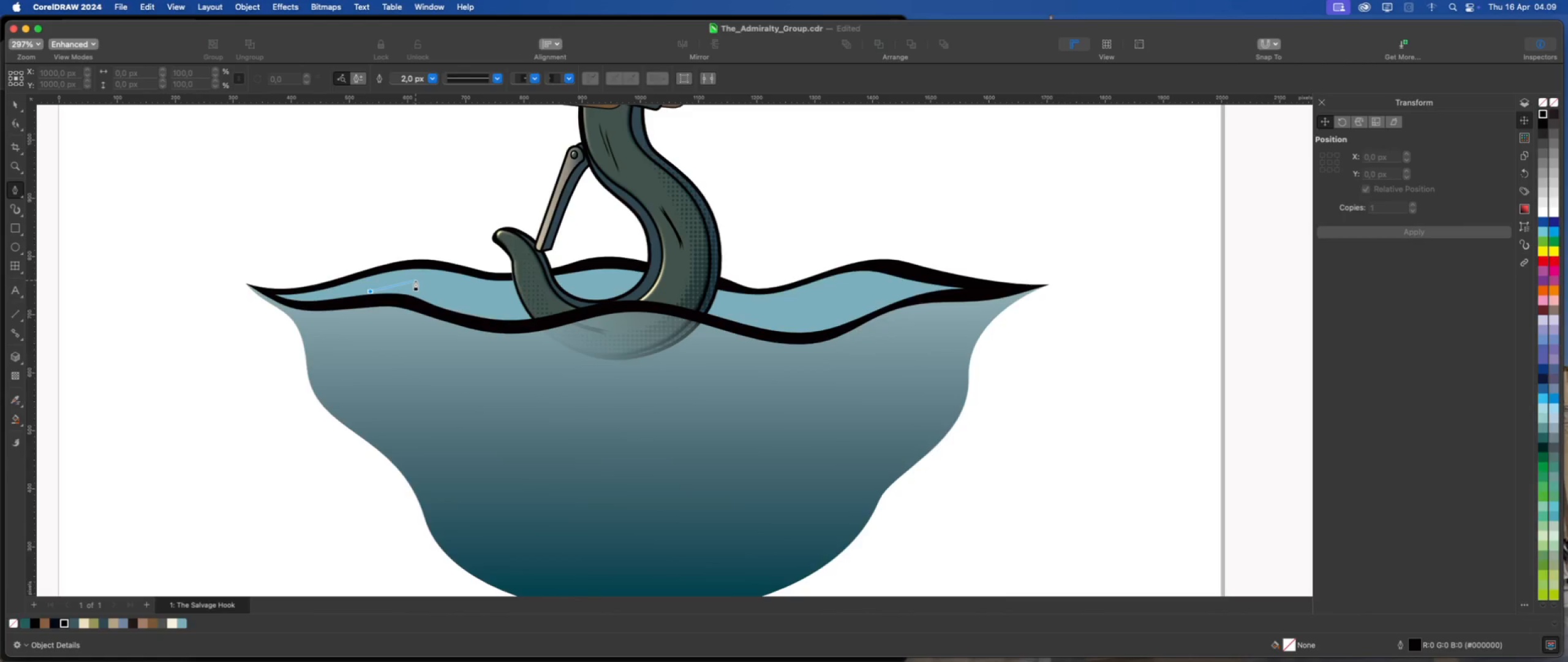 
left_click_drag(start_coordinate=[415, 280], to_coordinate=[437, 285])
 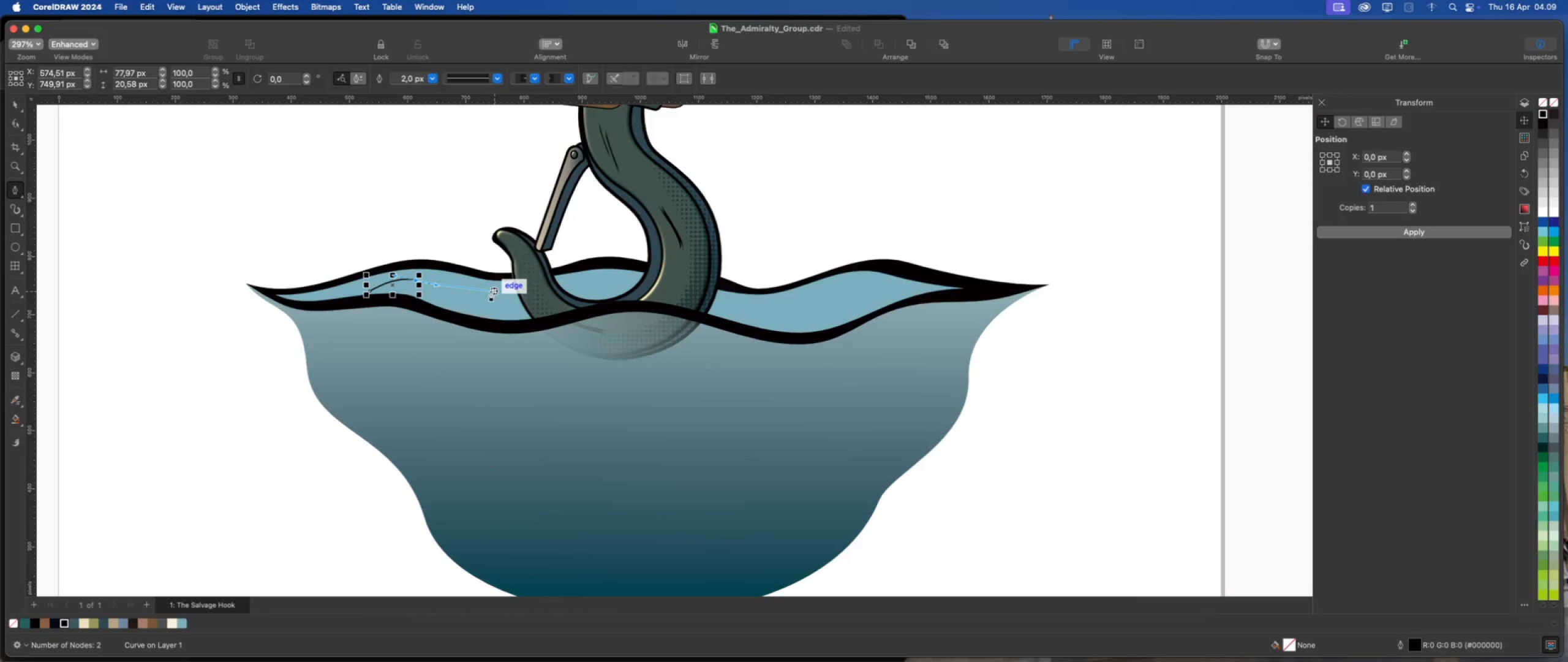 
left_click_drag(start_coordinate=[479, 291], to_coordinate=[495, 287])
 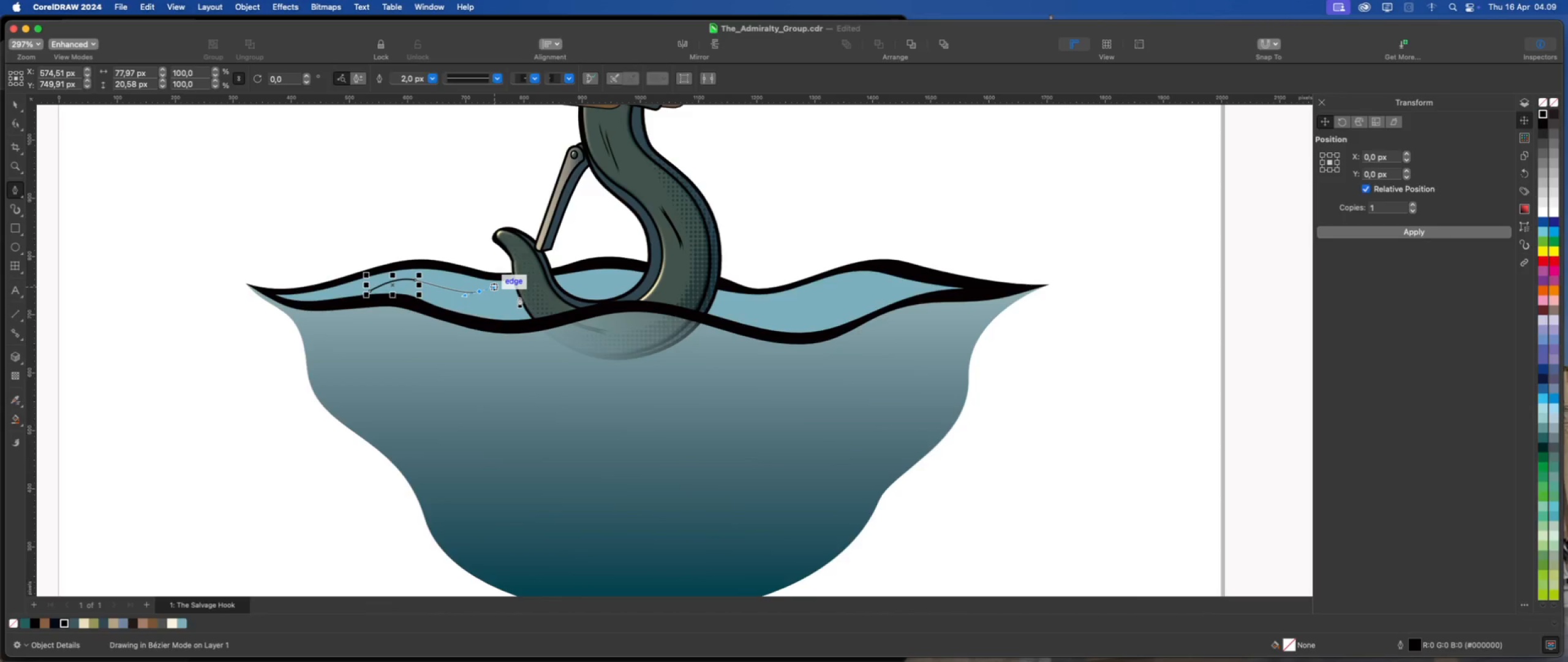 
scroll: coordinate [519, 297], scroll_direction: up, amount: 1.0
 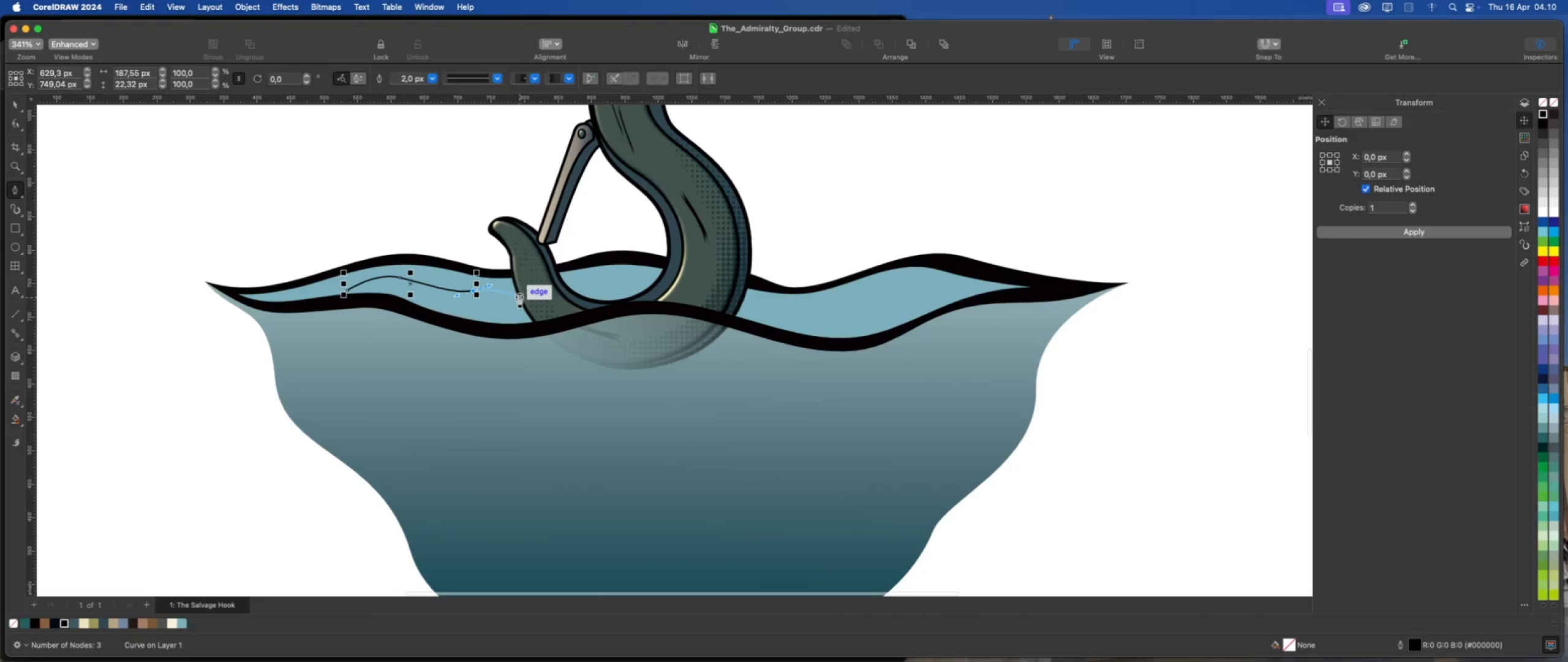 
left_click([519, 297])
 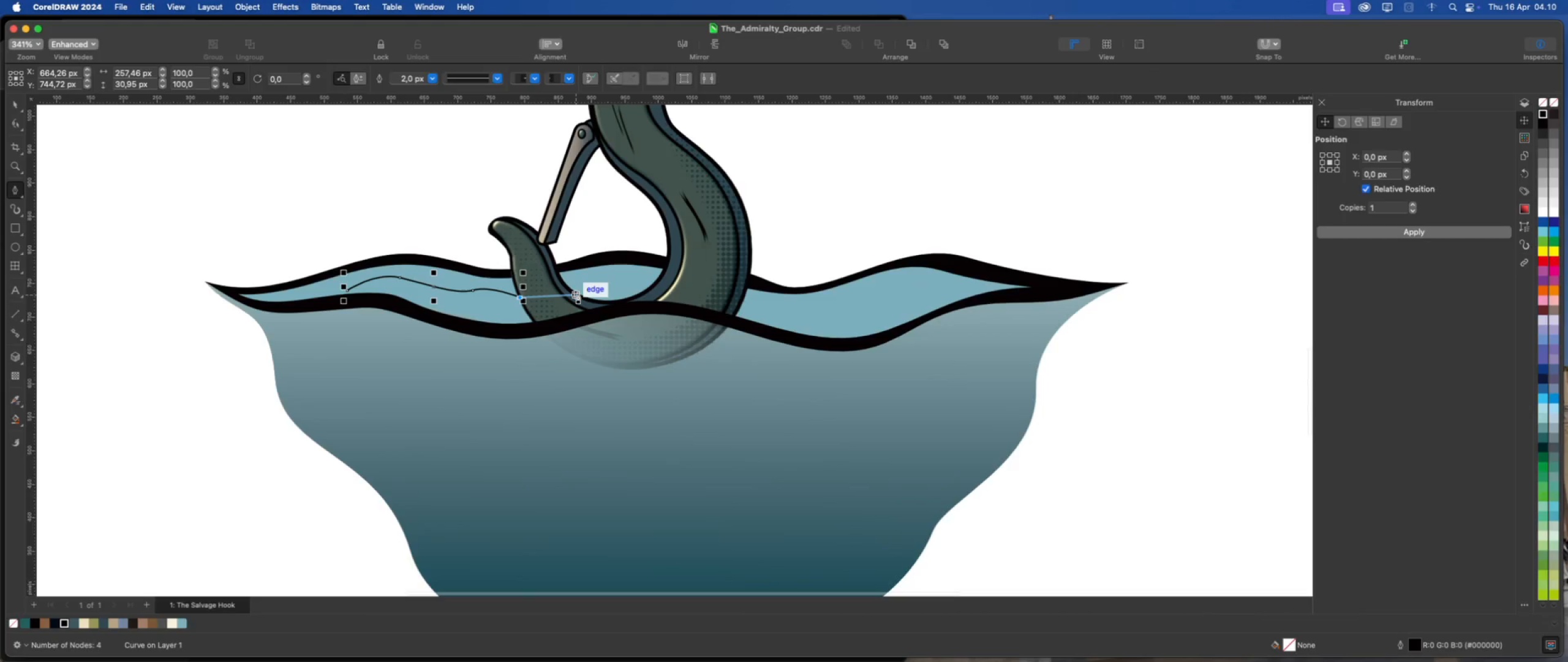 
left_click_drag(start_coordinate=[578, 292], to_coordinate=[603, 278])
 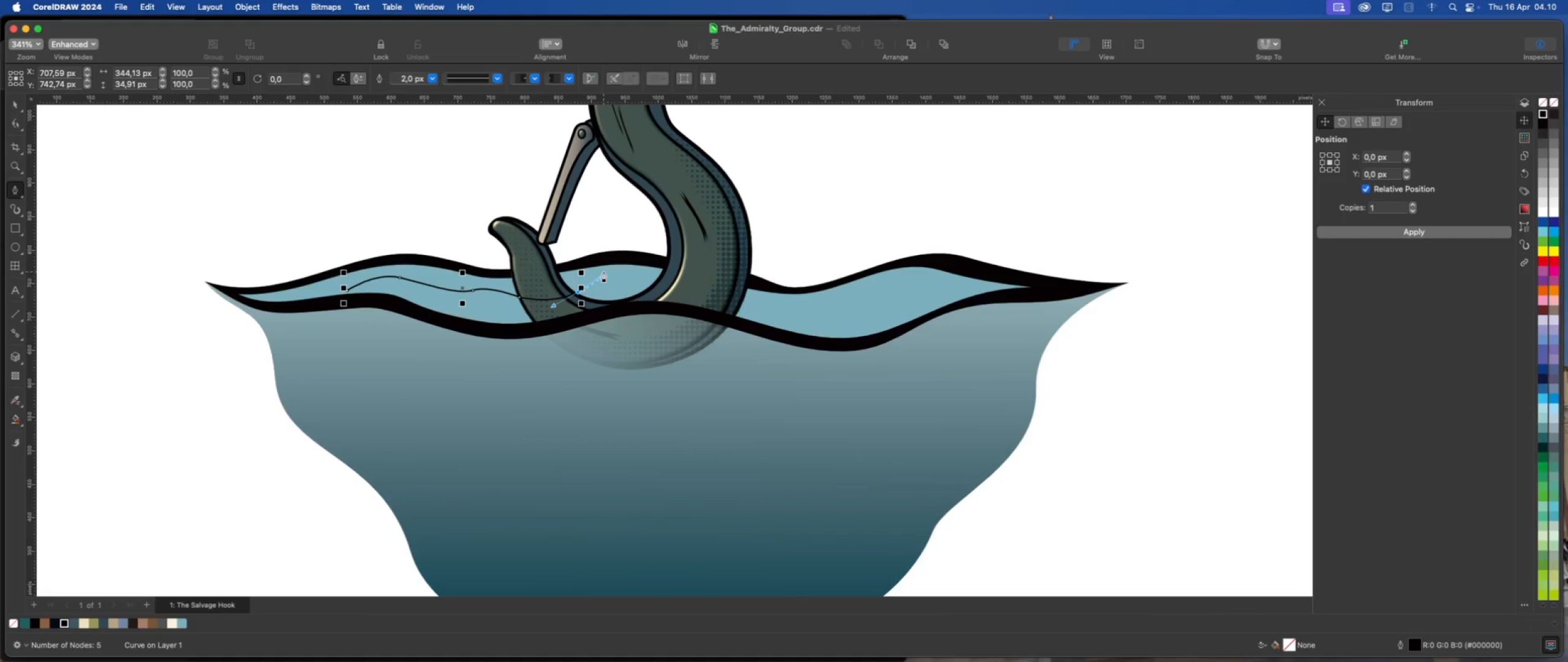 
left_click([603, 272])
 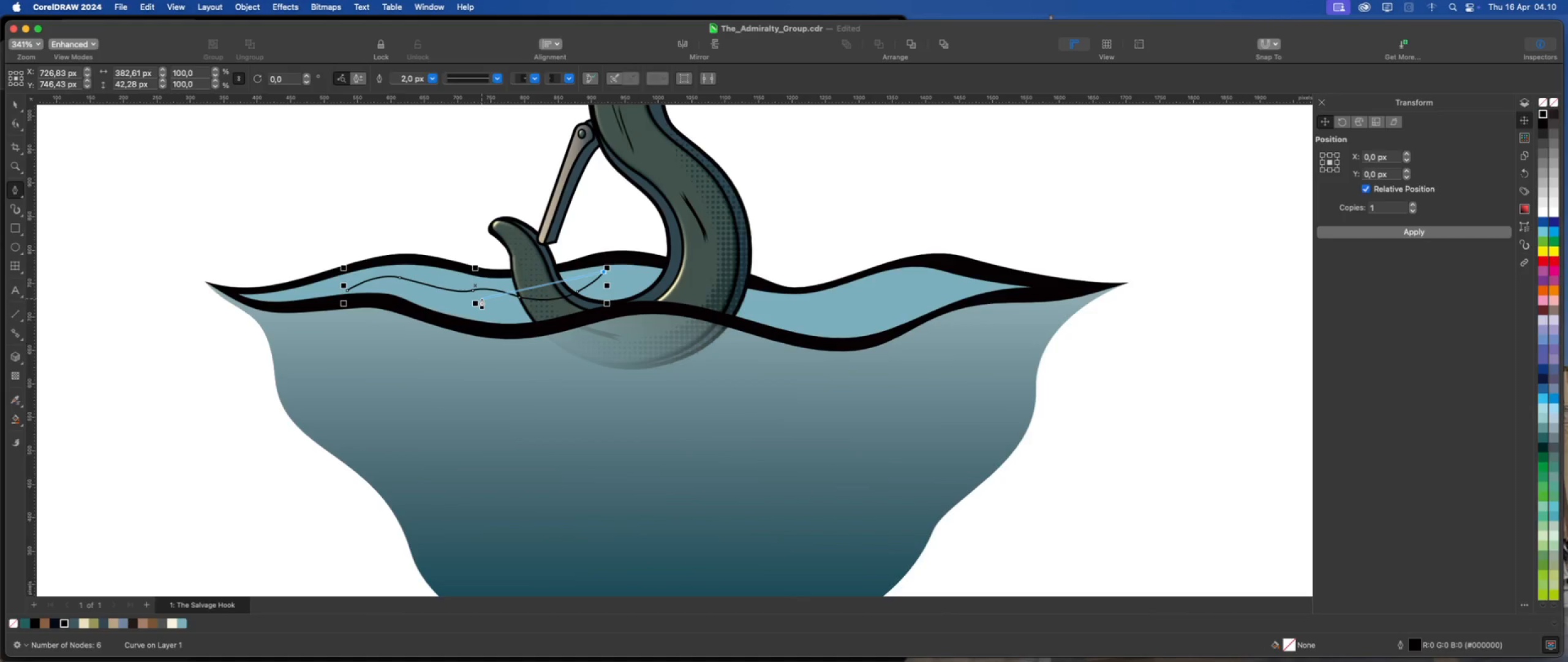 
left_click_drag(start_coordinate=[483, 297], to_coordinate=[372, 262])
 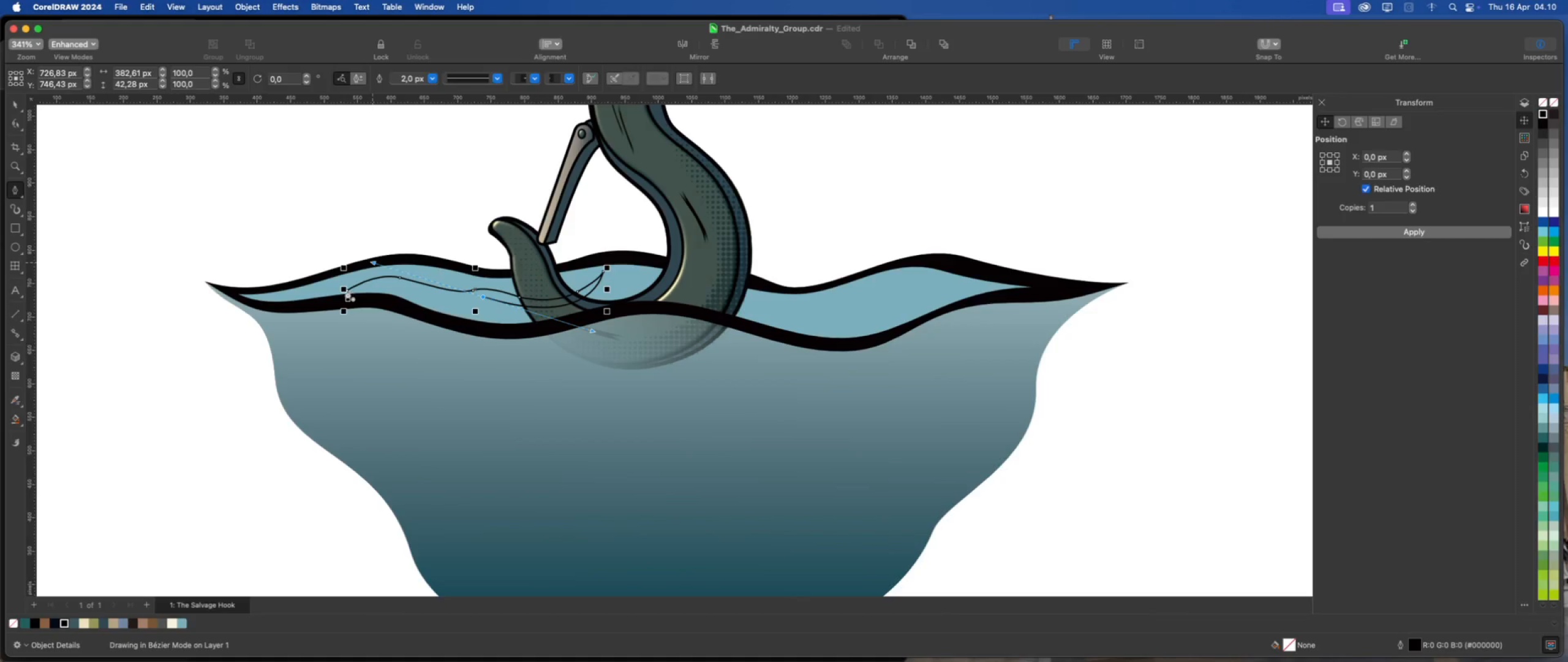 
left_click([347, 289])
 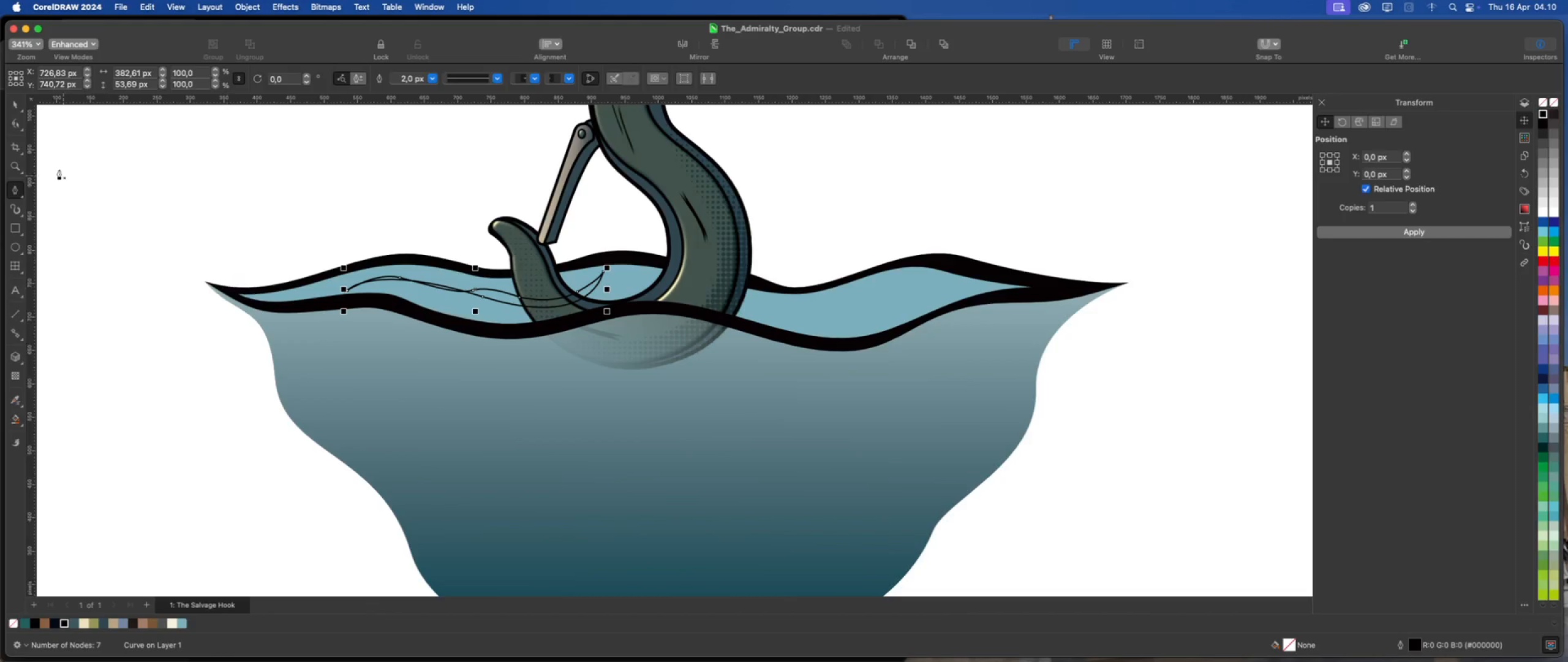 
left_click([17, 123])
 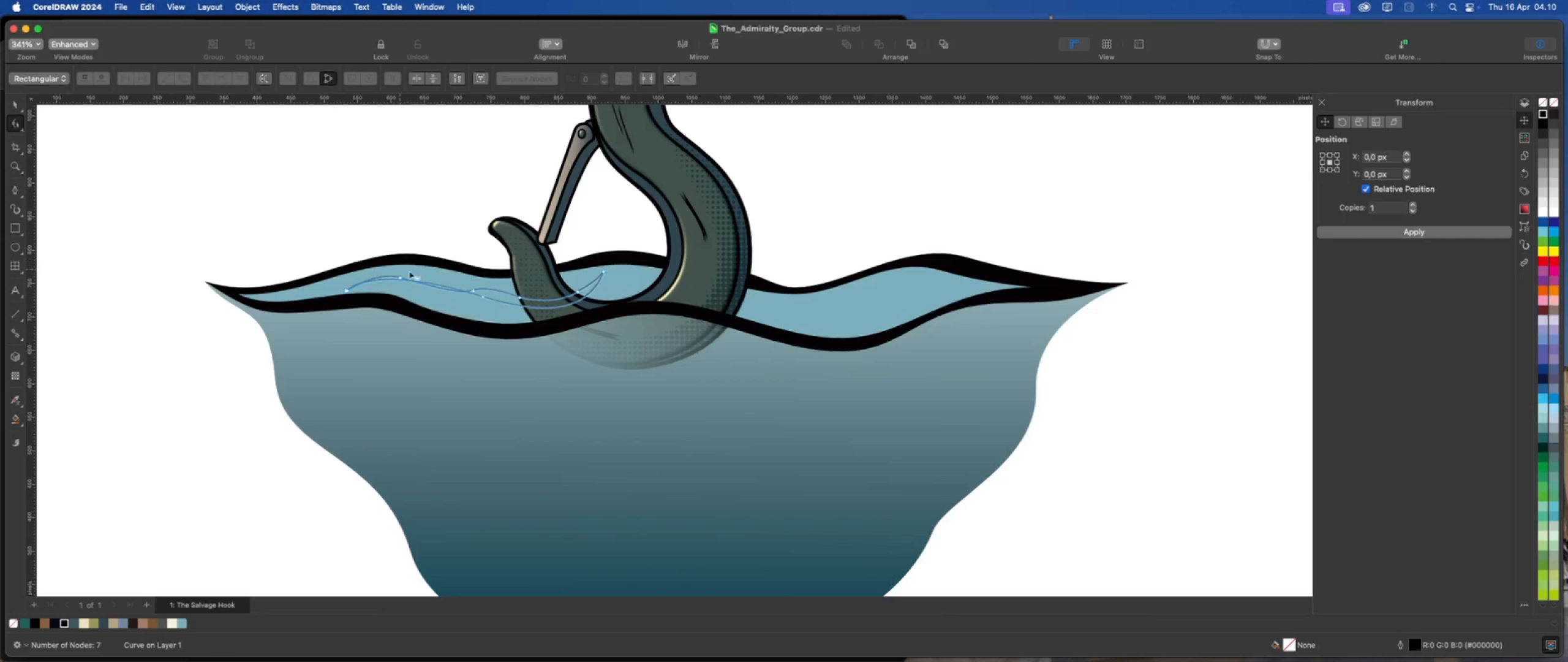 
scroll: coordinate [434, 280], scroll_direction: up, amount: 3.0
 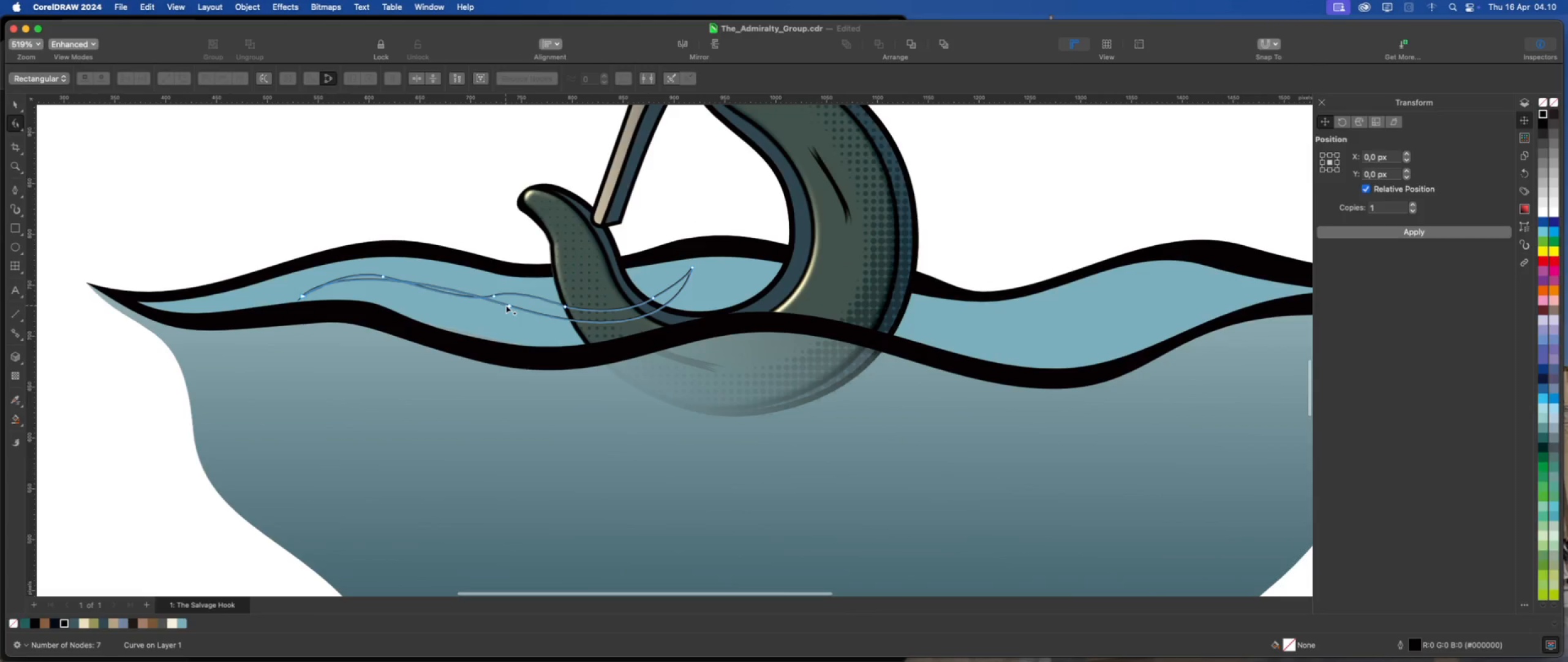 
left_click_drag(start_coordinate=[508, 305], to_coordinate=[503, 321])
 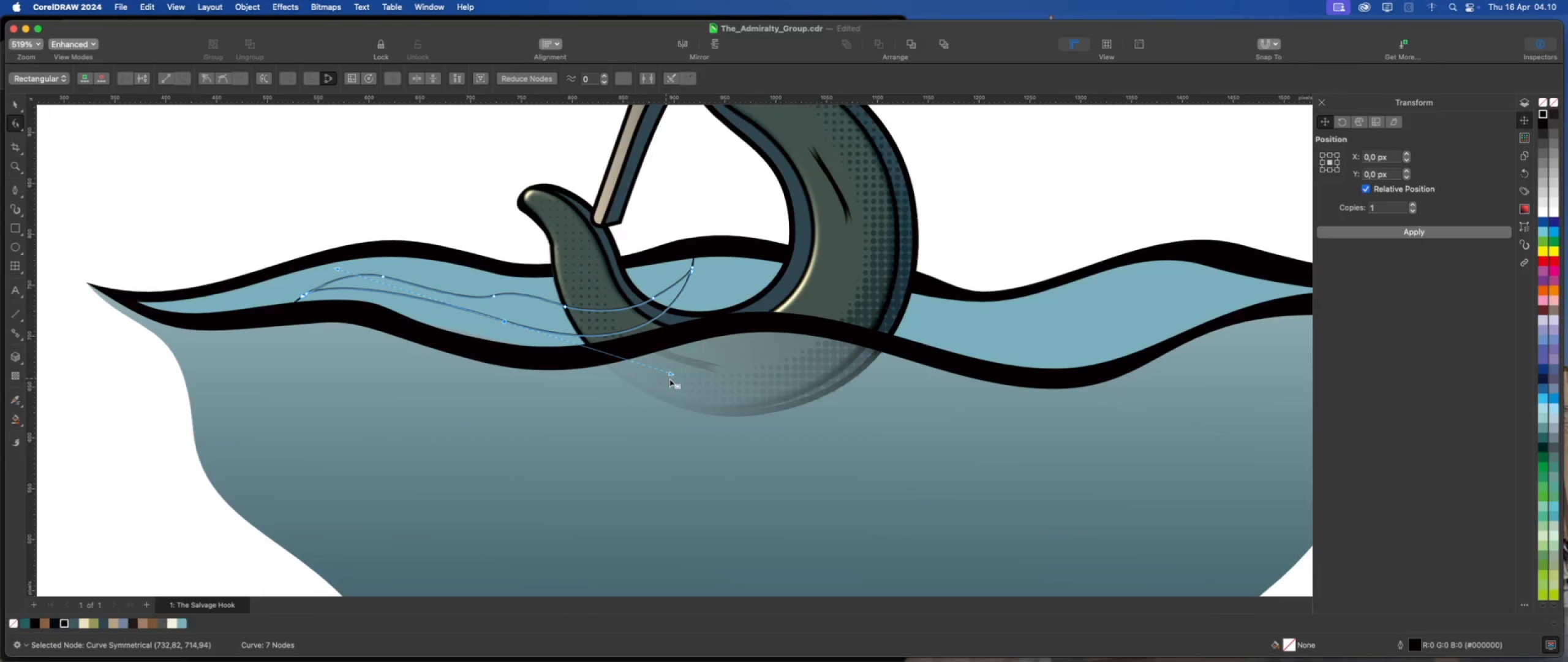 
left_click_drag(start_coordinate=[671, 376], to_coordinate=[667, 360])
 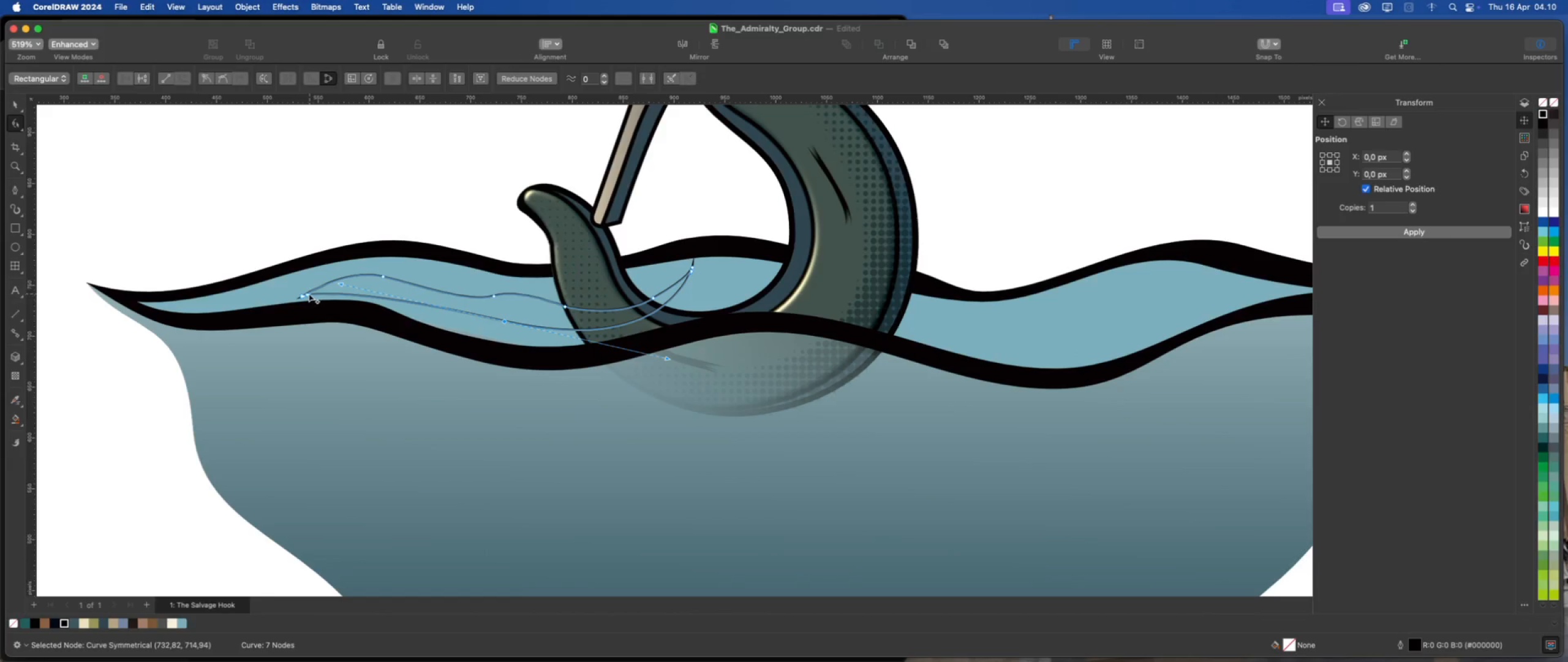 
left_click_drag(start_coordinate=[308, 293], to_coordinate=[390, 275])
 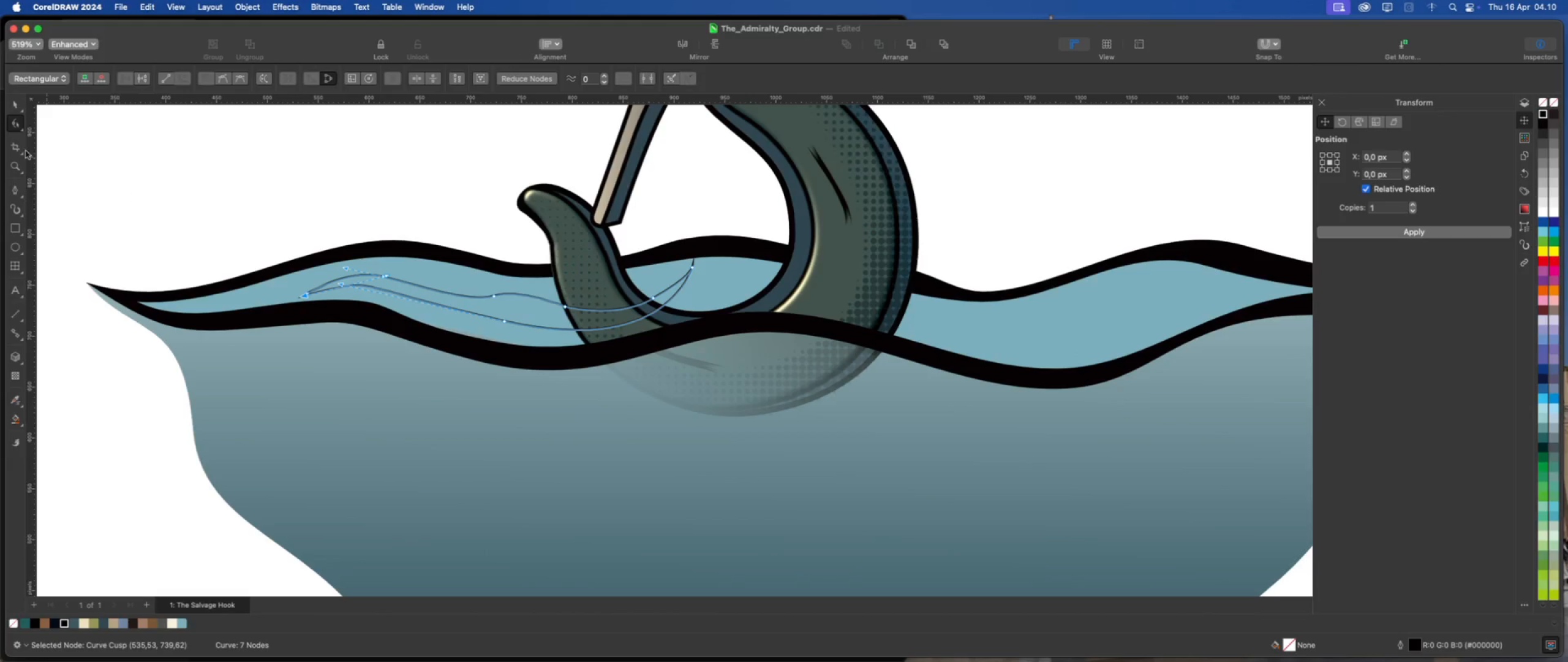 
left_click([13, 103])
 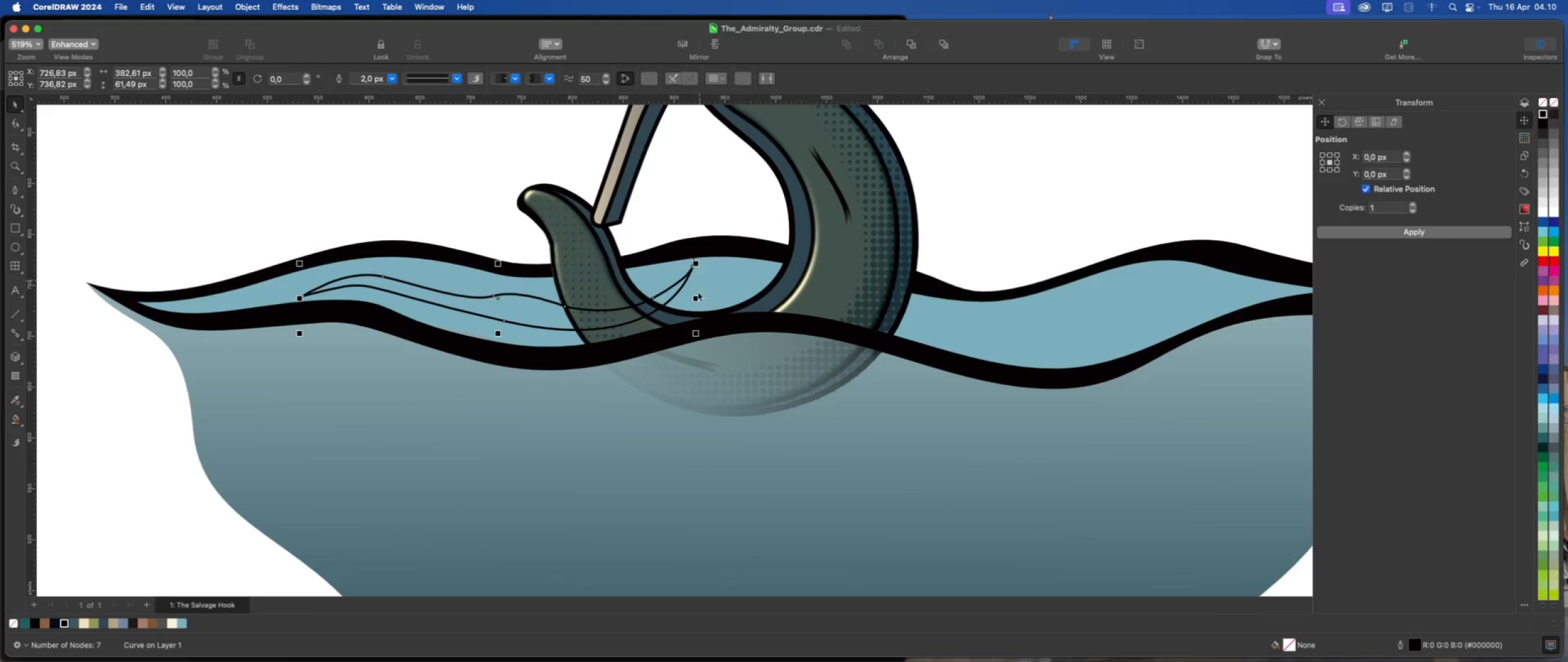 
left_click_drag(start_coordinate=[698, 300], to_coordinate=[676, 307])
 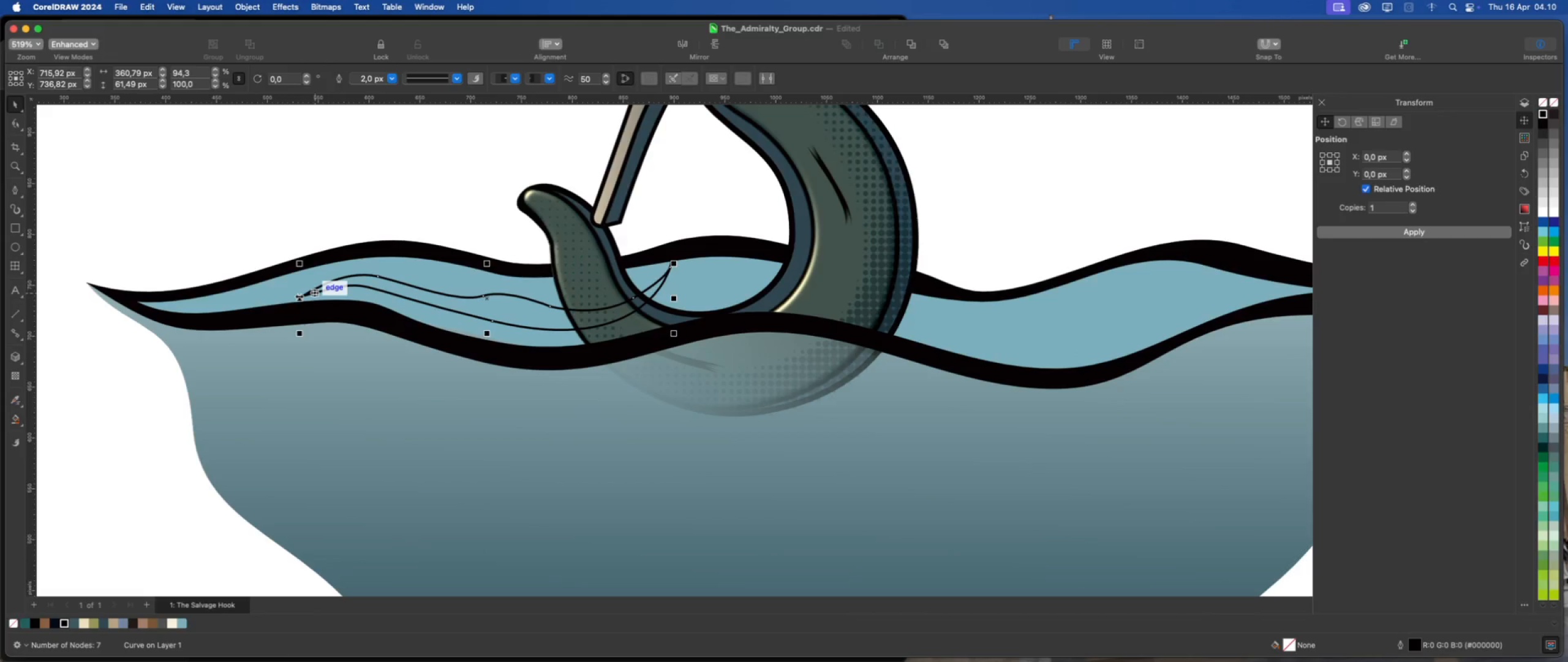 
left_click_drag(start_coordinate=[299, 298], to_coordinate=[361, 296])
 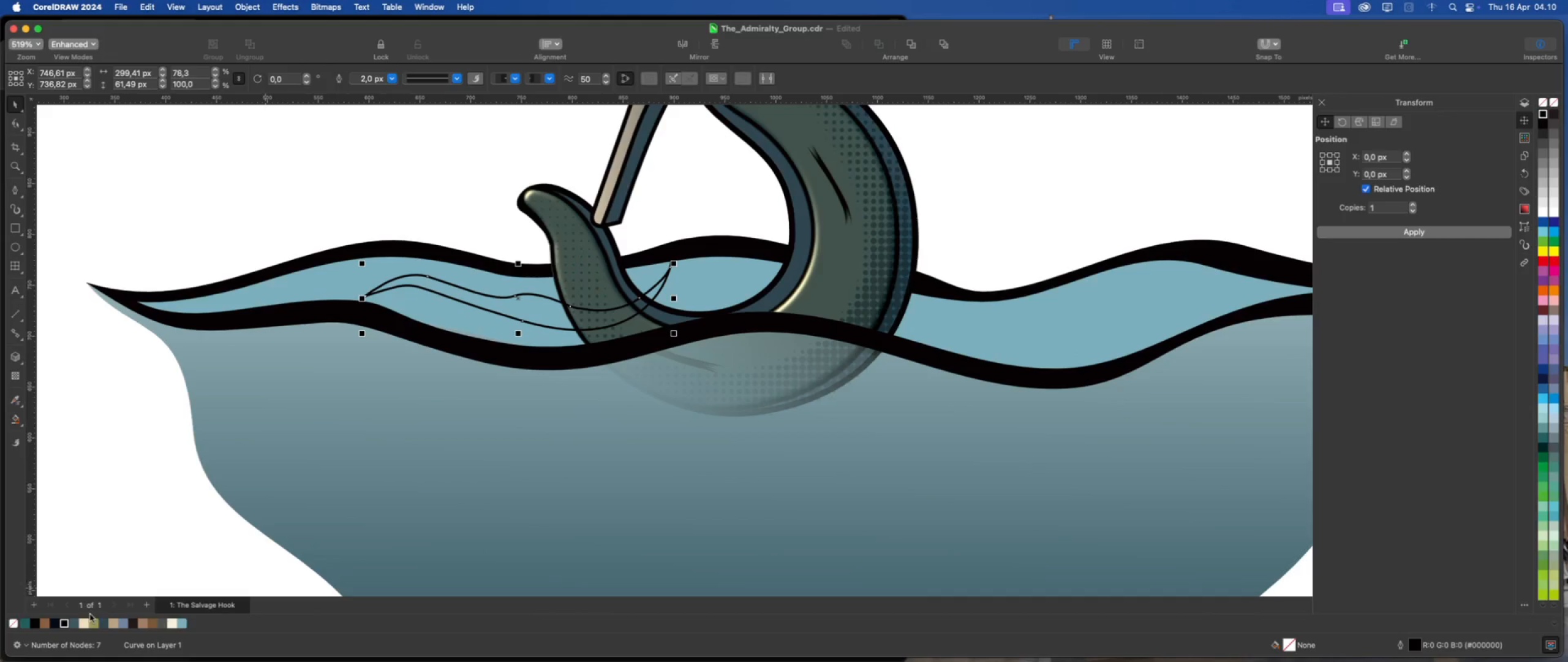 
left_click([64, 625])
 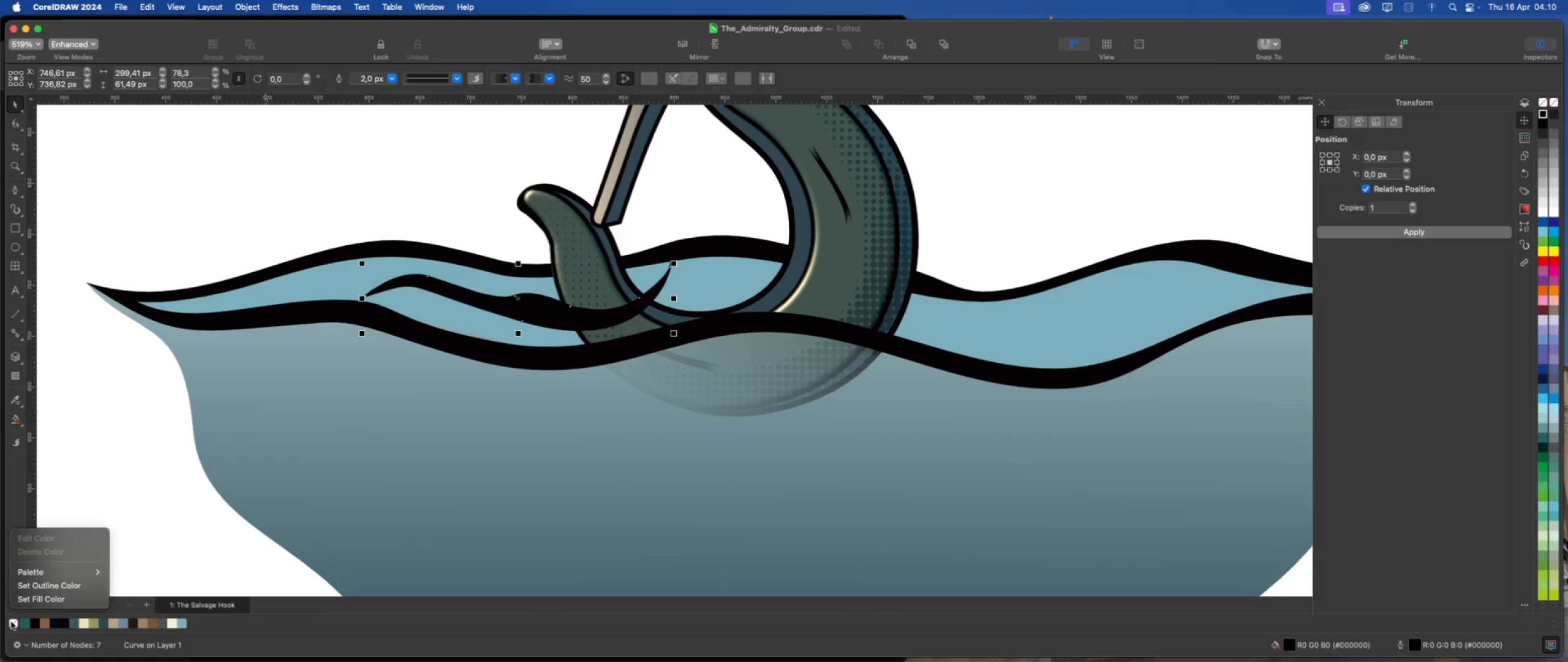 
left_click([49, 588])
 